 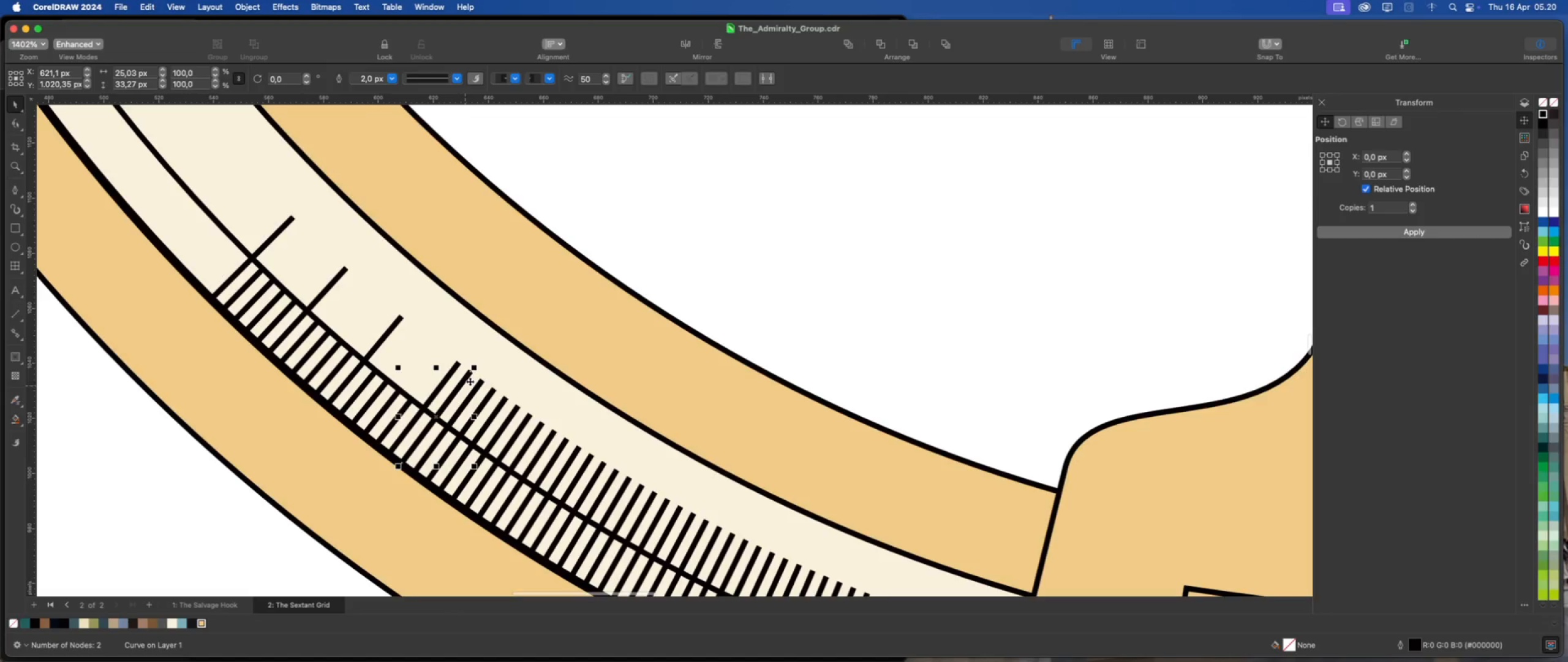 
left_click_drag(start_coordinate=[474, 367], to_coordinate=[441, 413])
 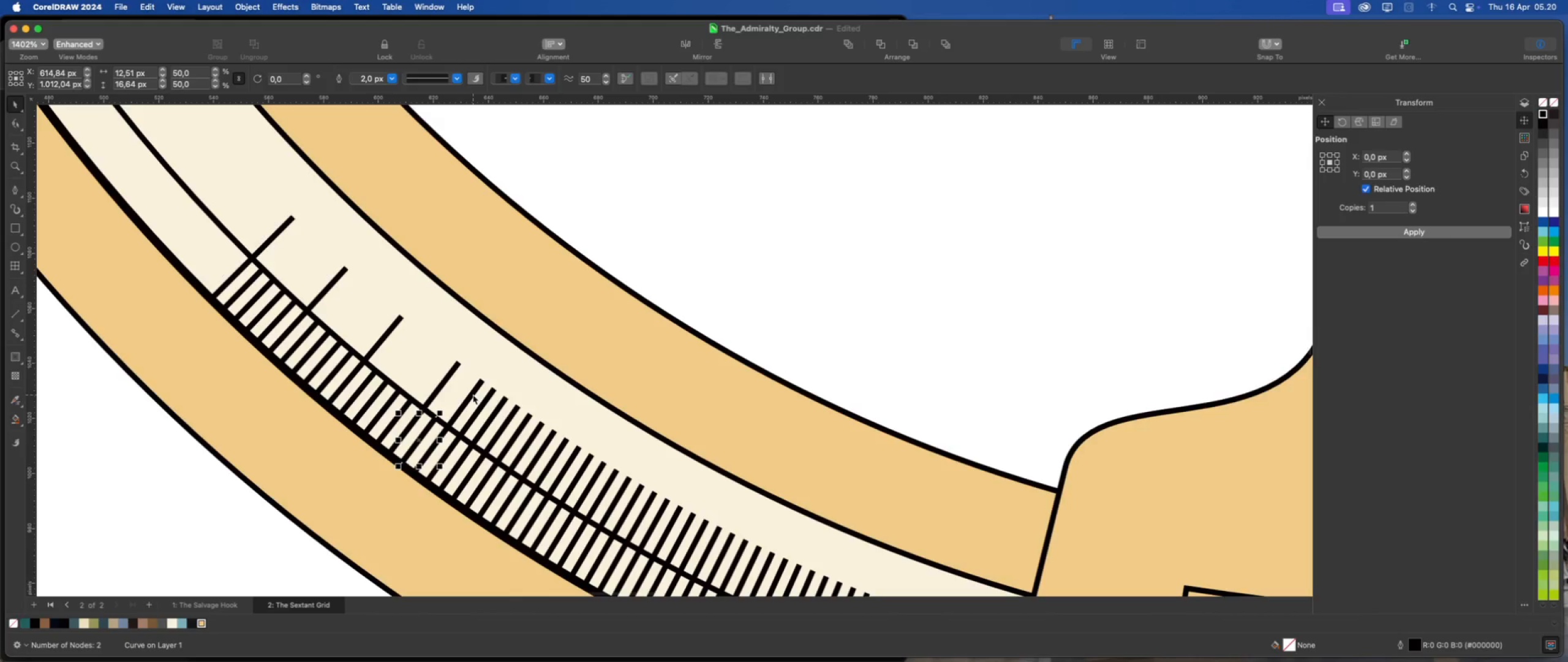 
left_click([473, 395])
 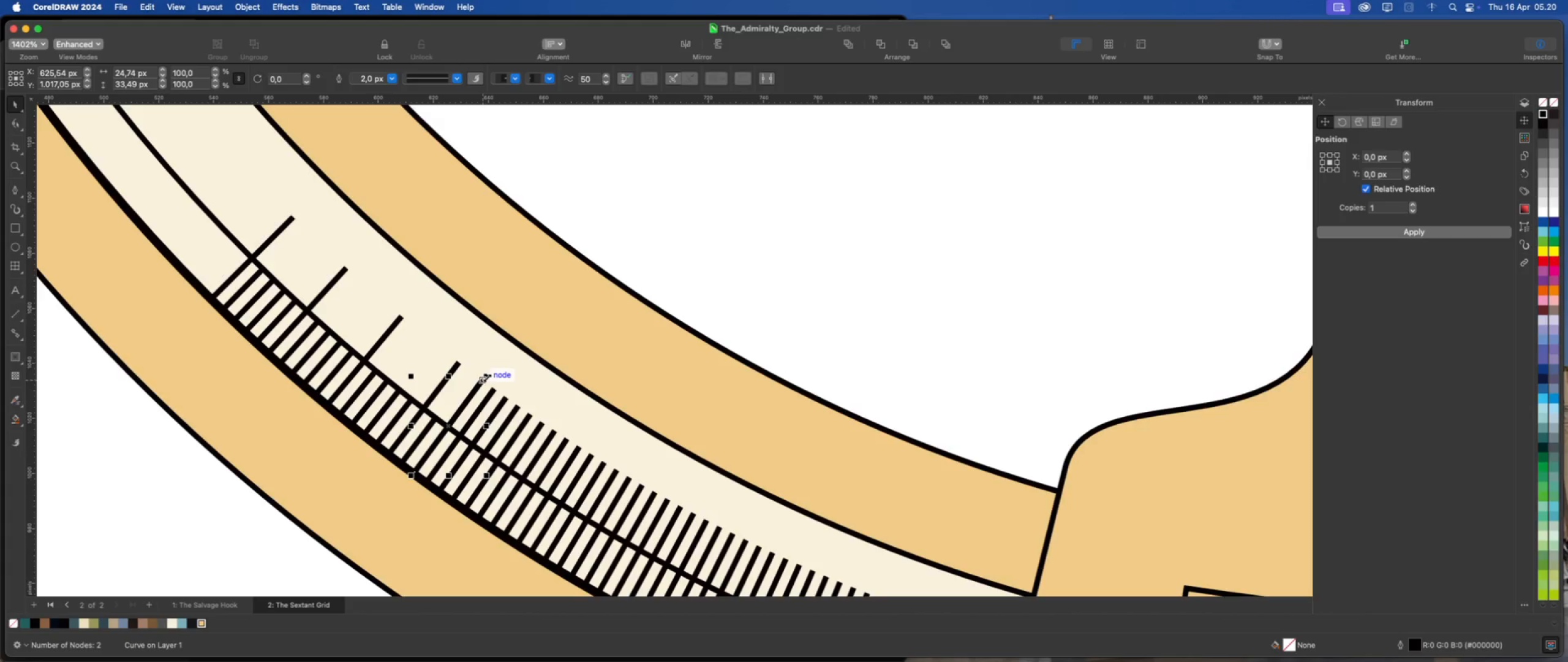 
left_click_drag(start_coordinate=[487, 376], to_coordinate=[452, 420])
 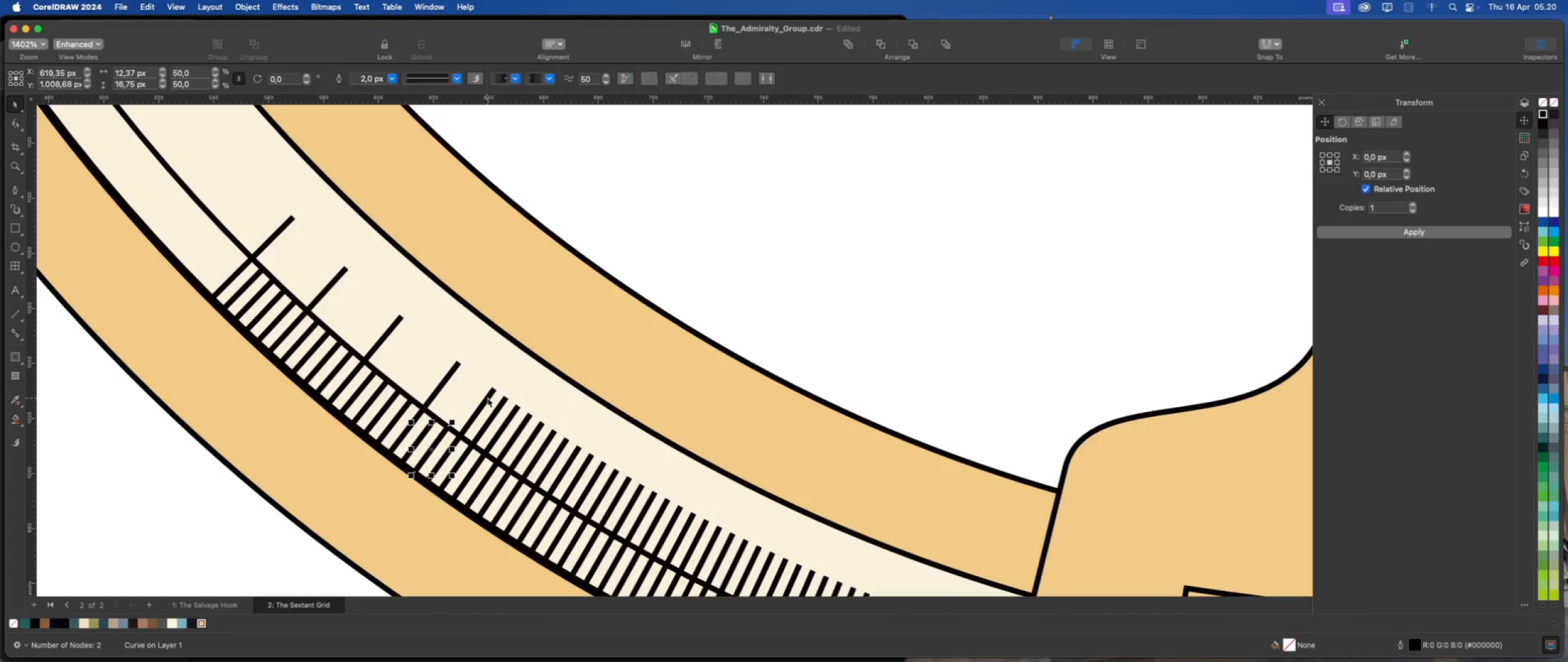 
left_click([488, 398])
 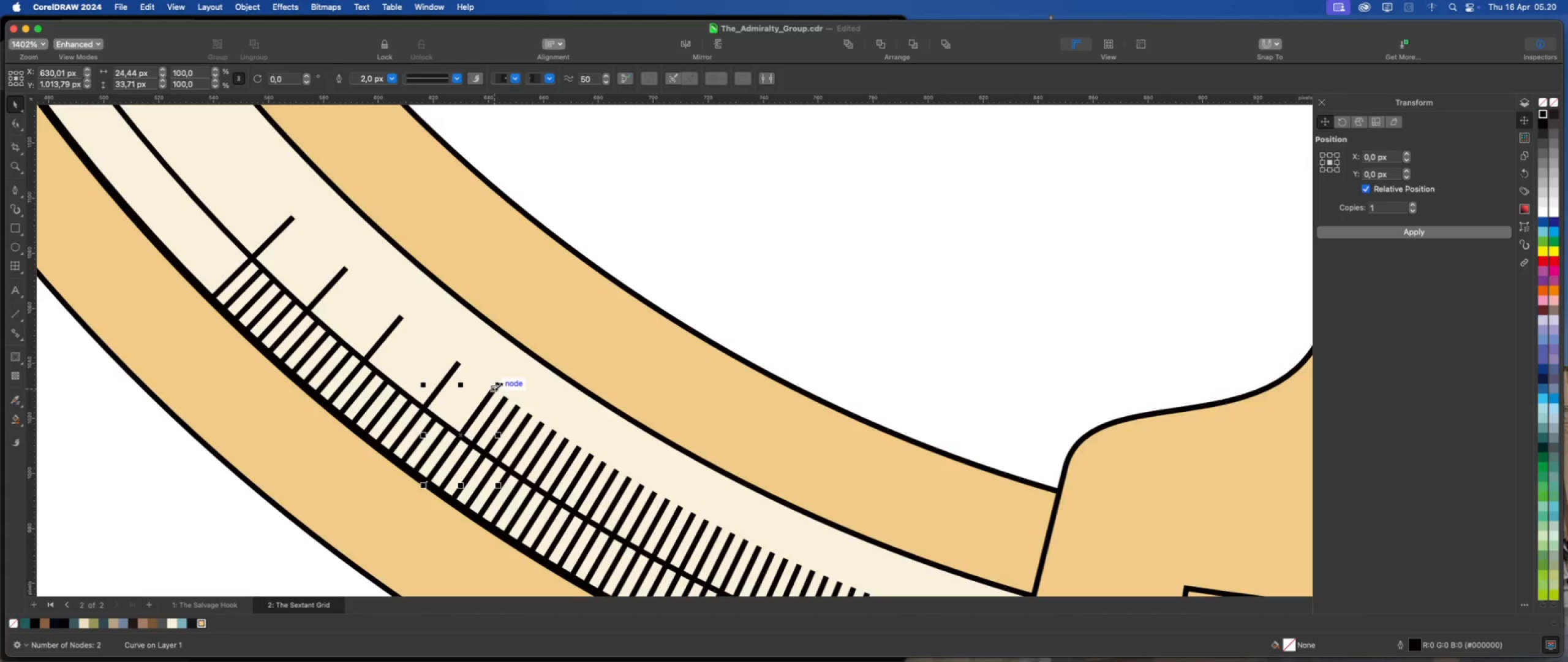 
left_click_drag(start_coordinate=[499, 386], to_coordinate=[464, 431])
 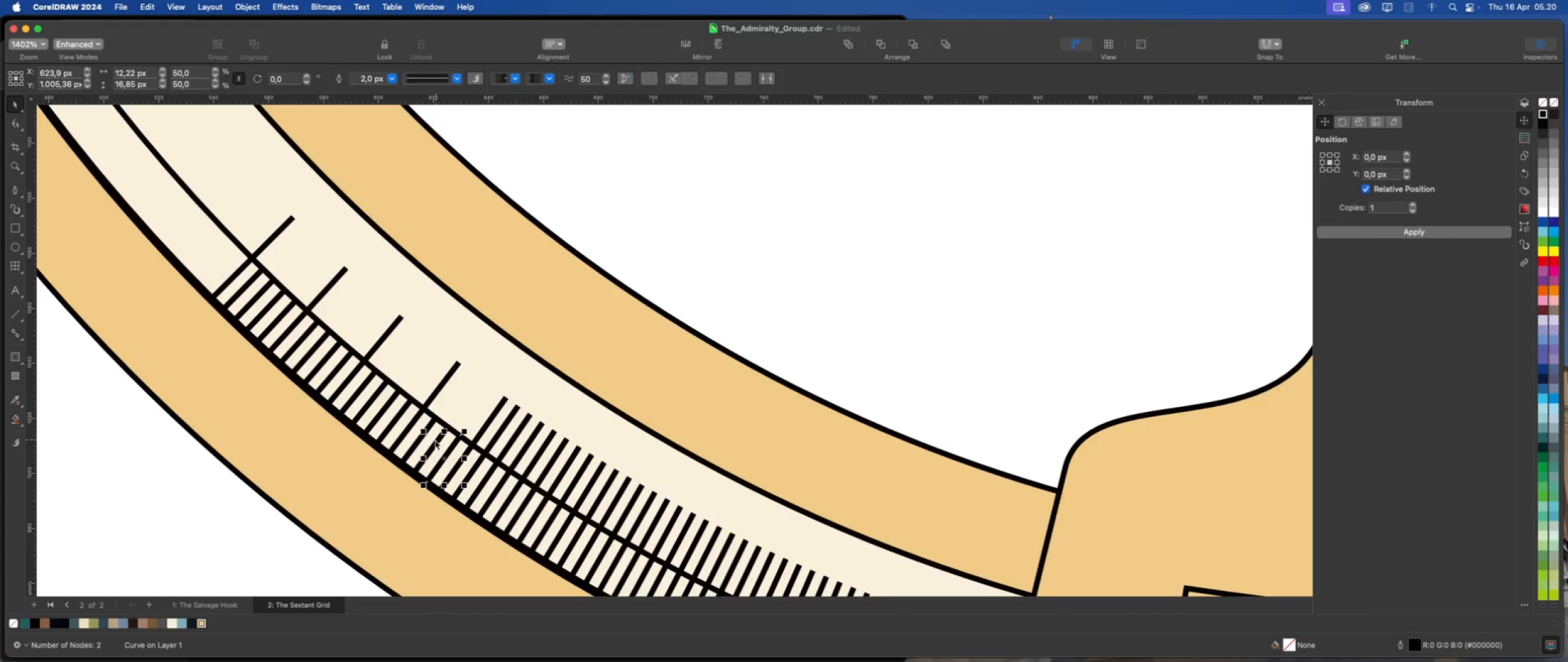 
left_click([434, 442])
 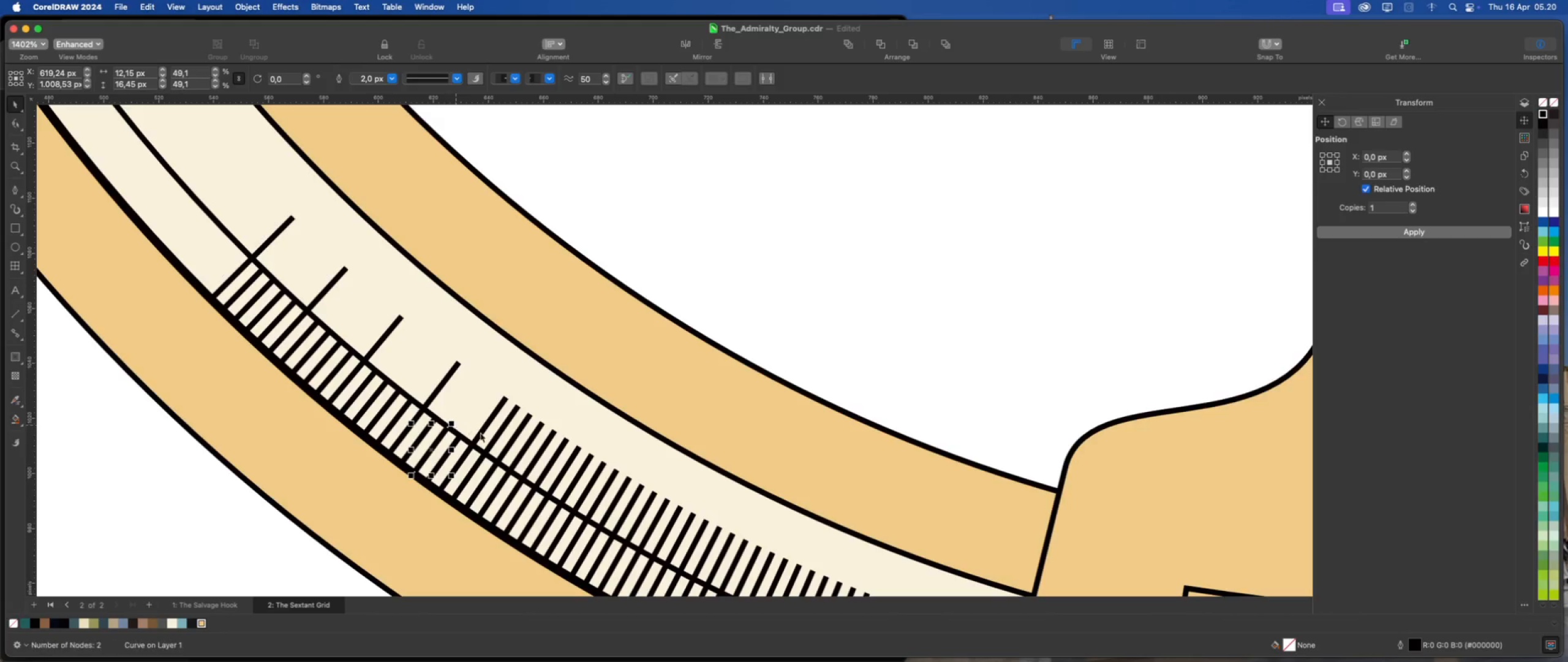 
left_click([486, 420])
 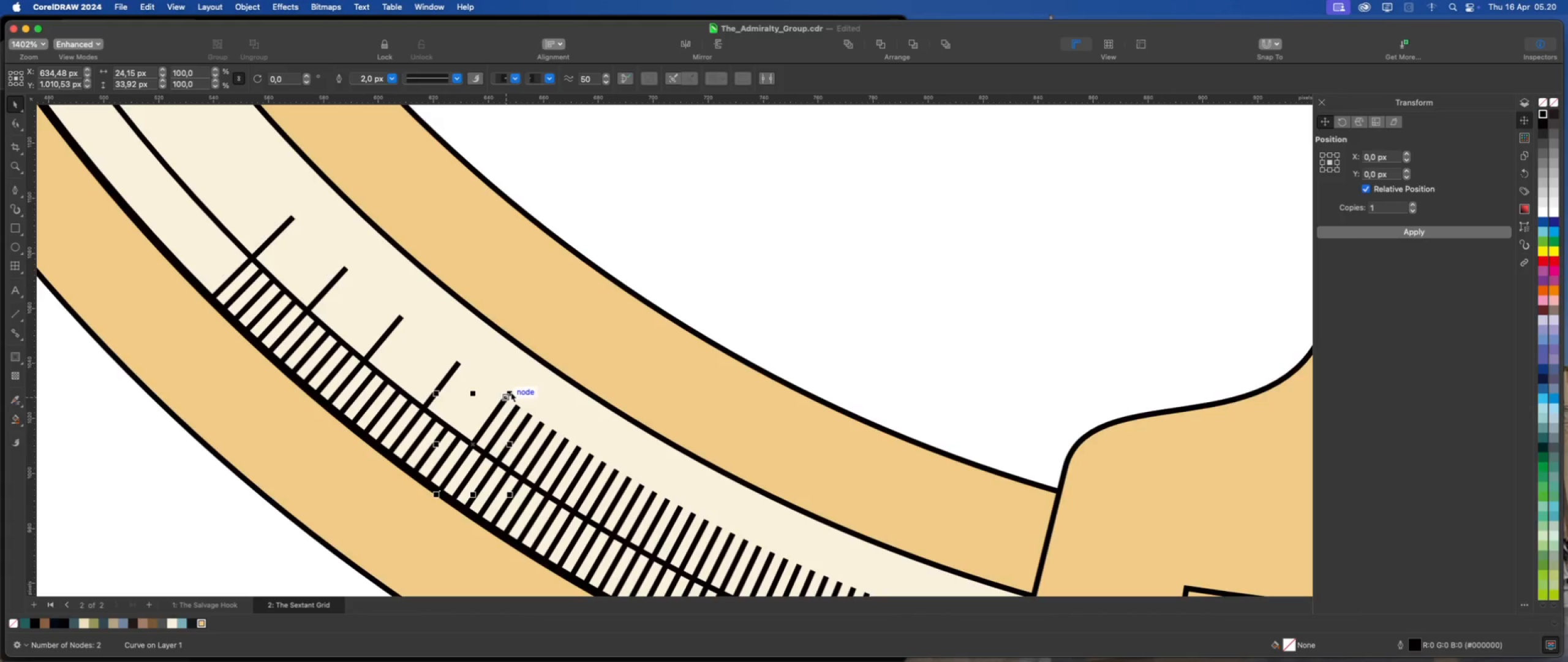 
left_click_drag(start_coordinate=[510, 392], to_coordinate=[477, 441])
 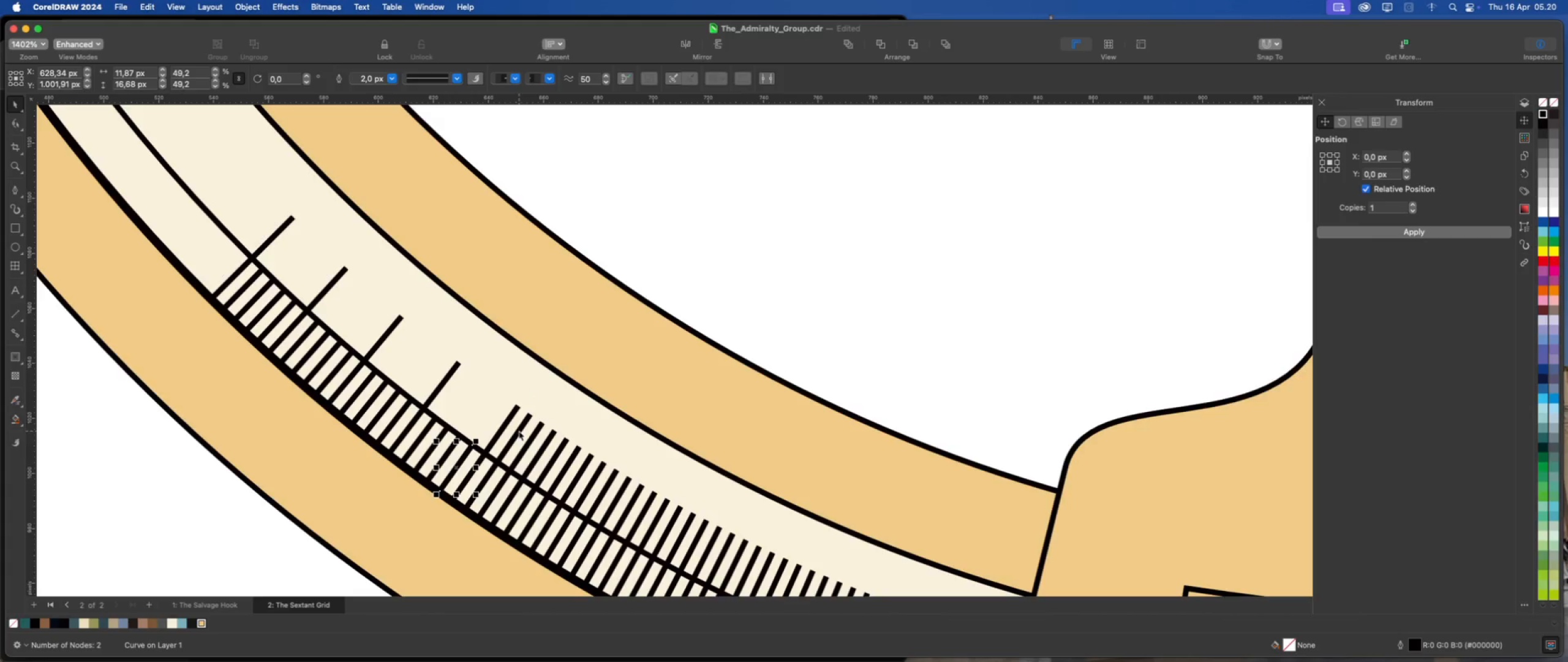 
left_click([519, 431])
 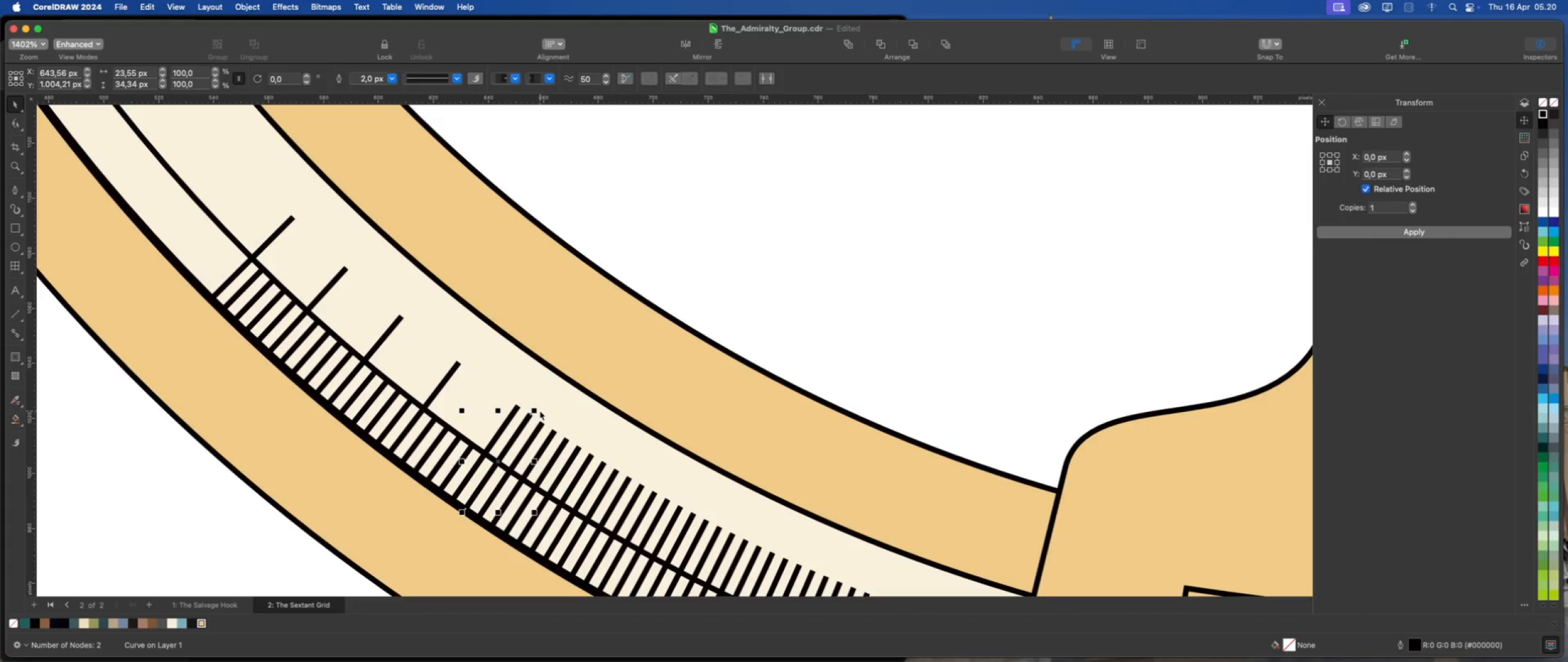 
left_click_drag(start_coordinate=[535, 410], to_coordinate=[502, 458])
 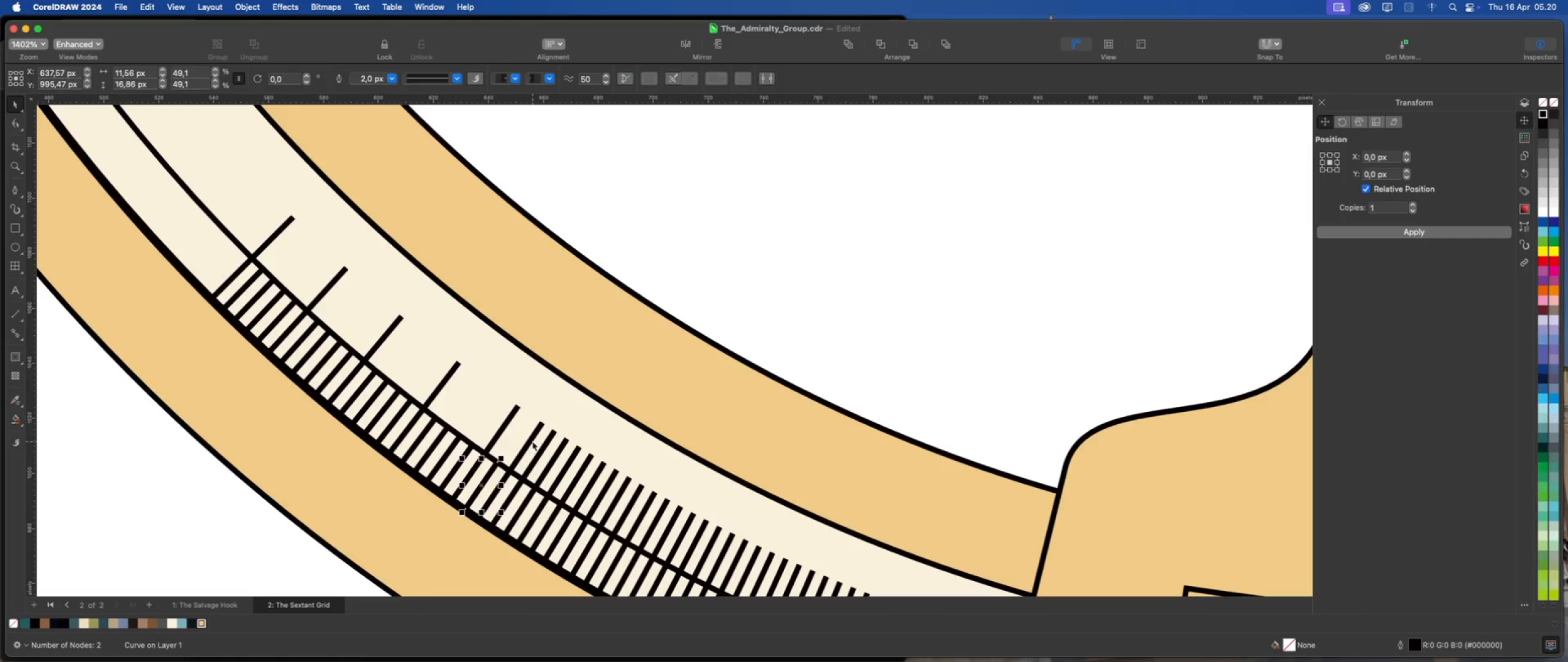 
left_click([532, 441])
 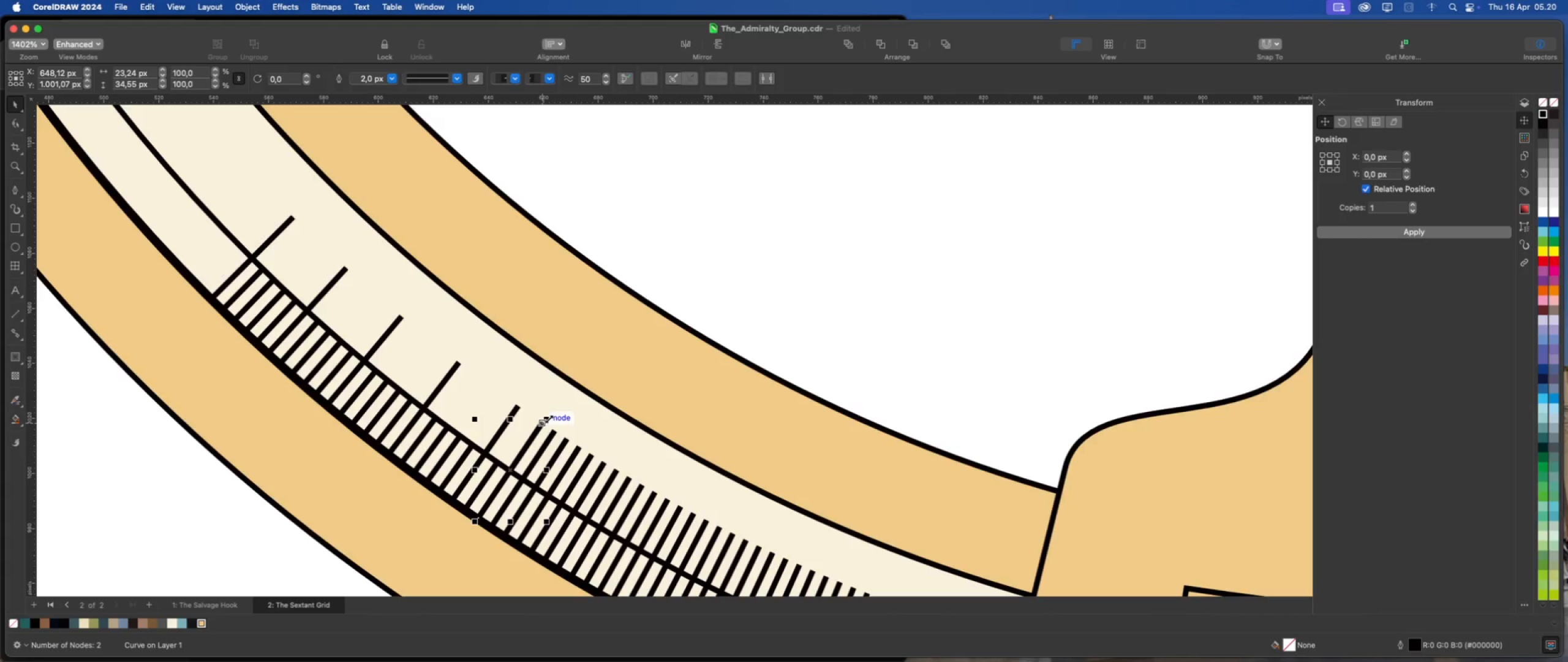 
left_click_drag(start_coordinate=[549, 419], to_coordinate=[515, 466])
 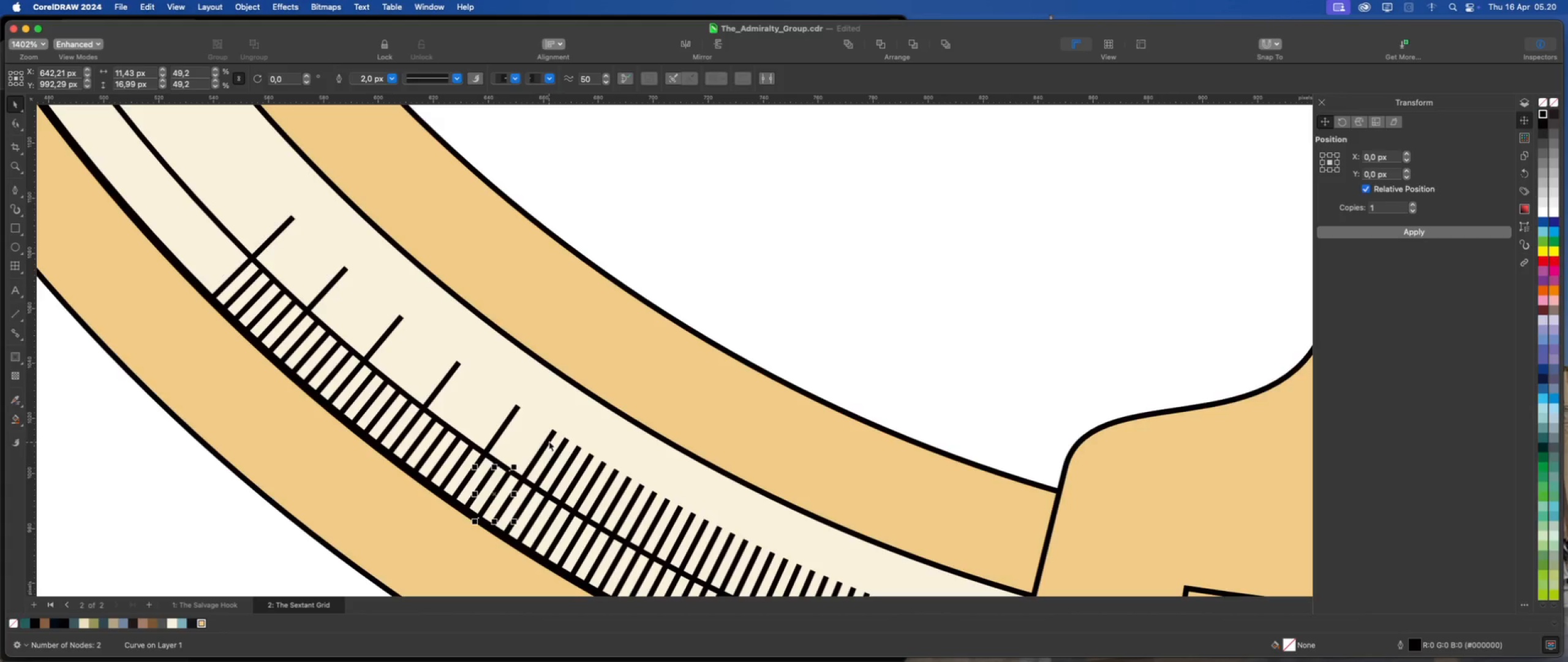 
left_click([549, 441])
 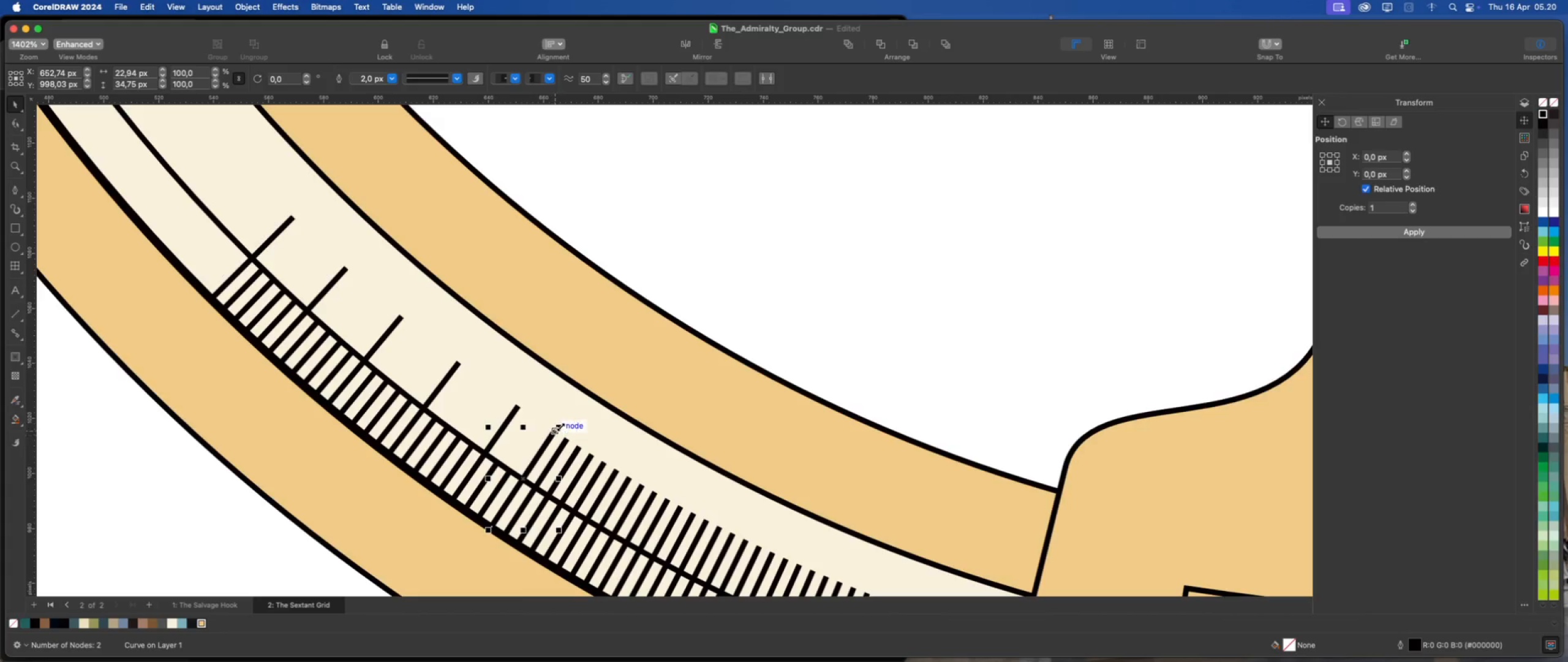 
left_click_drag(start_coordinate=[560, 427], to_coordinate=[529, 473])
 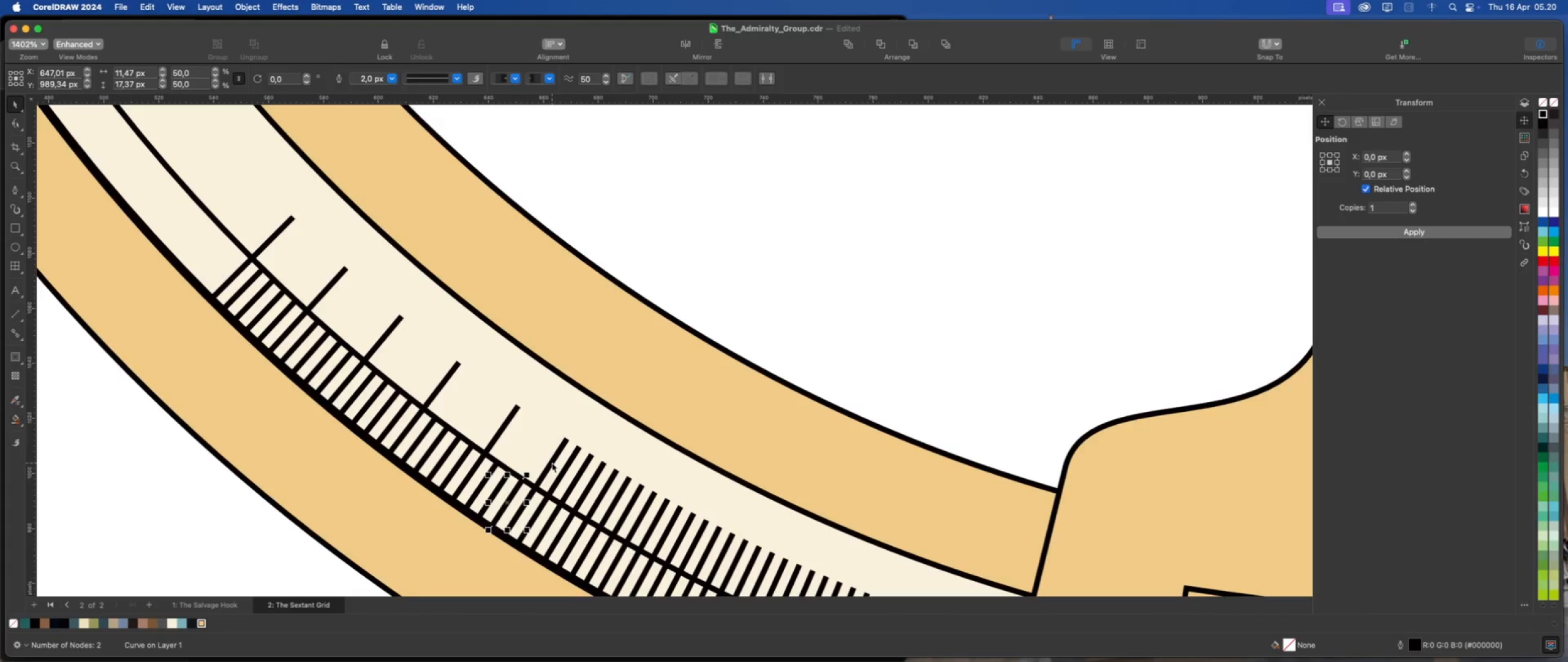 
left_click([552, 463])
 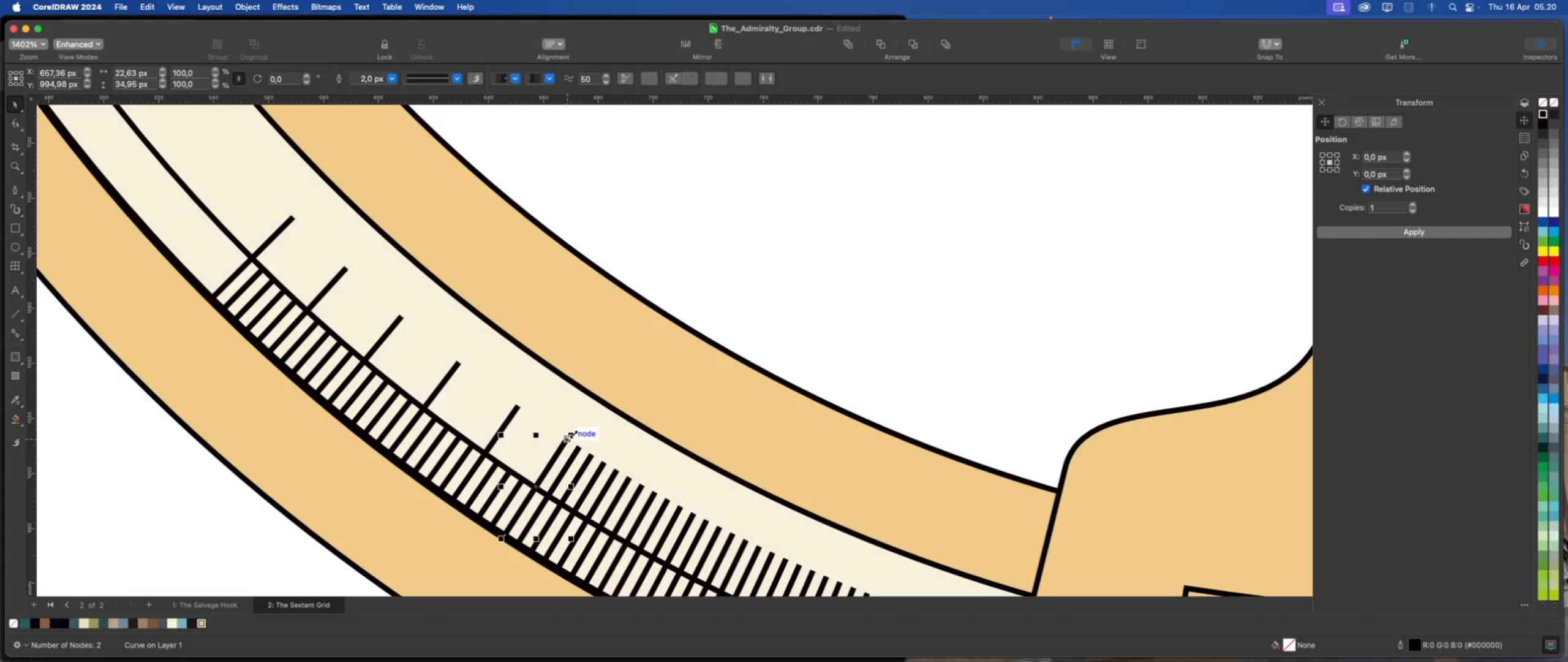 
left_click_drag(start_coordinate=[573, 434], to_coordinate=[540, 482])
 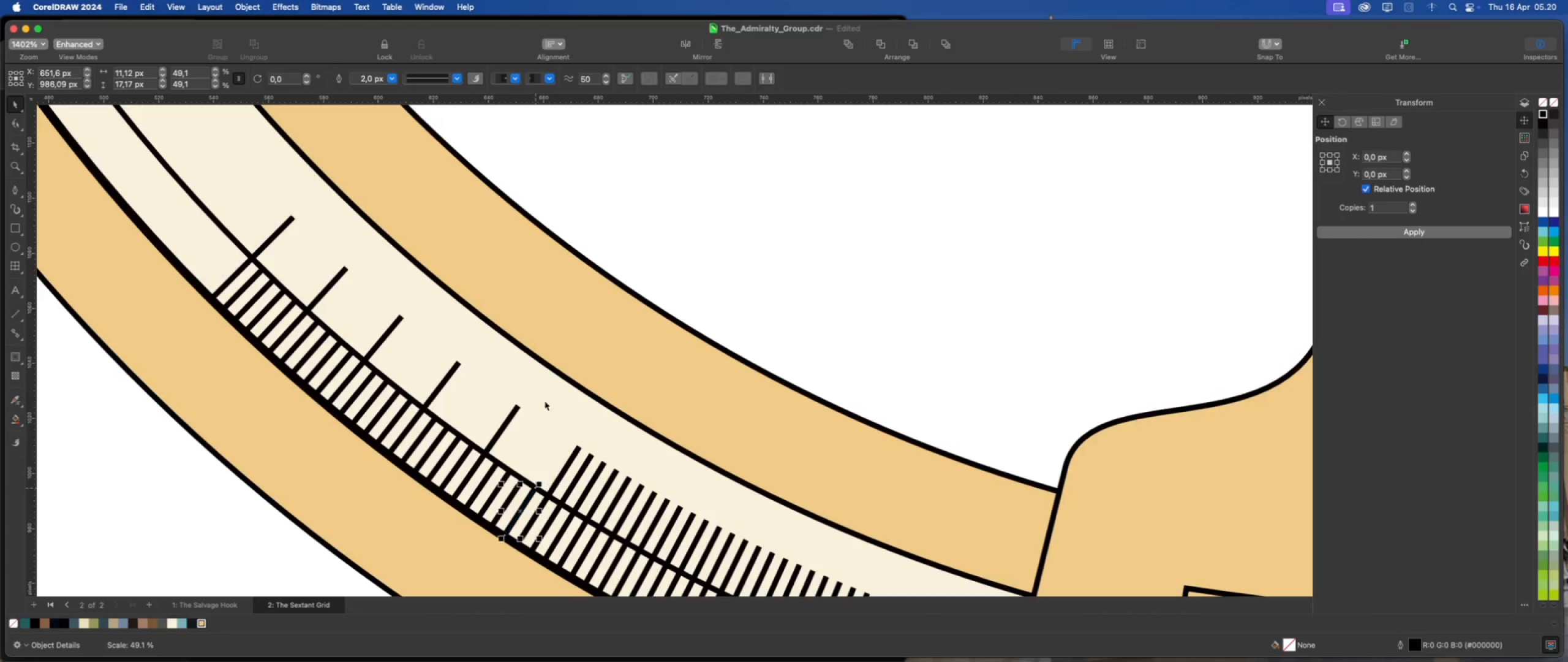 
scroll: coordinate [529, 398], scroll_direction: down, amount: 2.0
 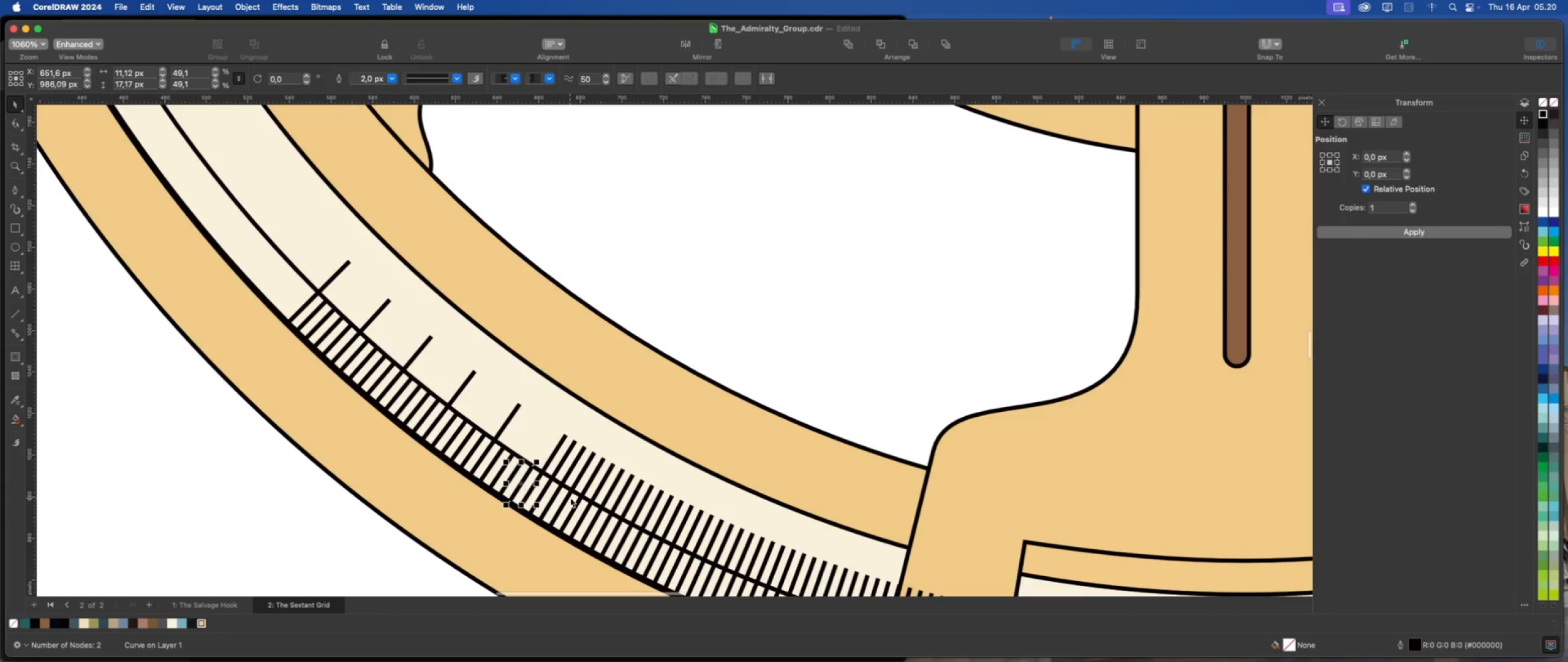 
scroll: coordinate [552, 435], scroll_direction: up, amount: 4.0
 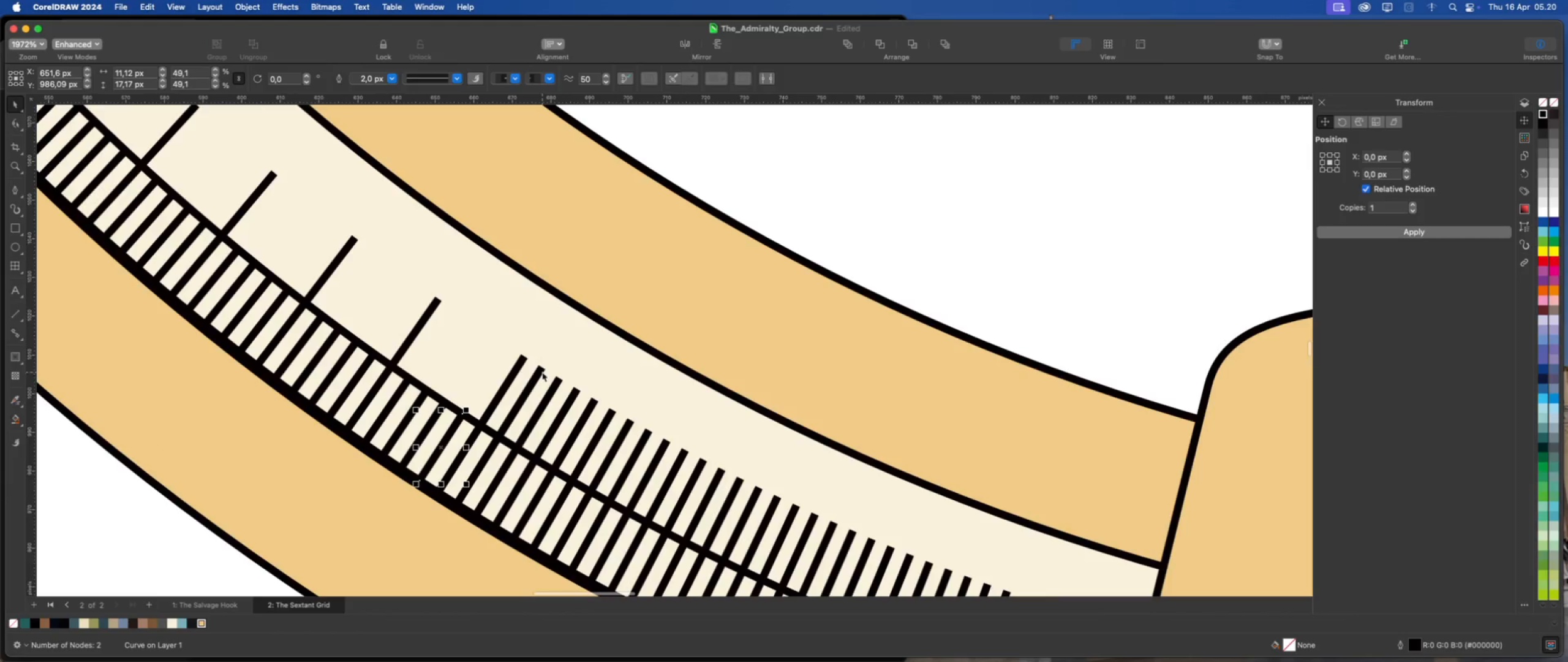 
left_click([542, 371])
 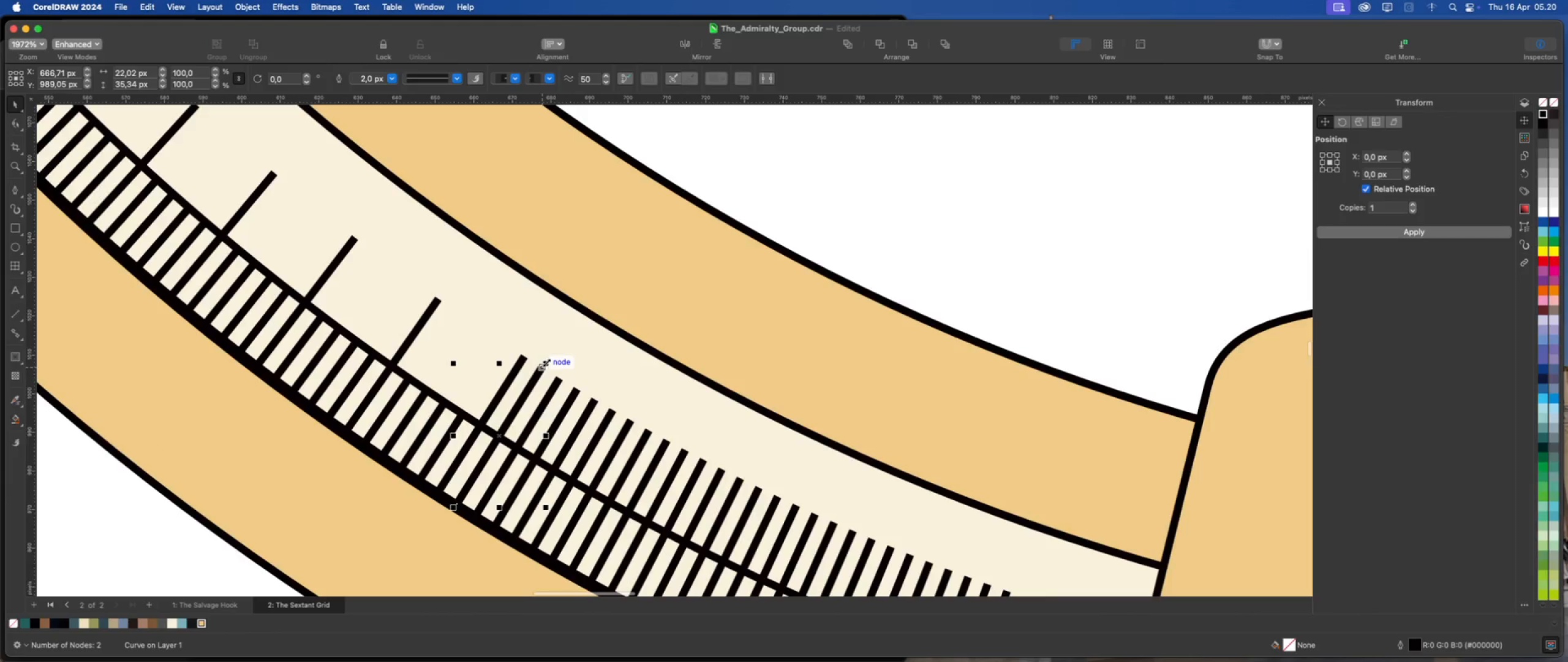 
left_click_drag(start_coordinate=[546, 362], to_coordinate=[502, 432])
 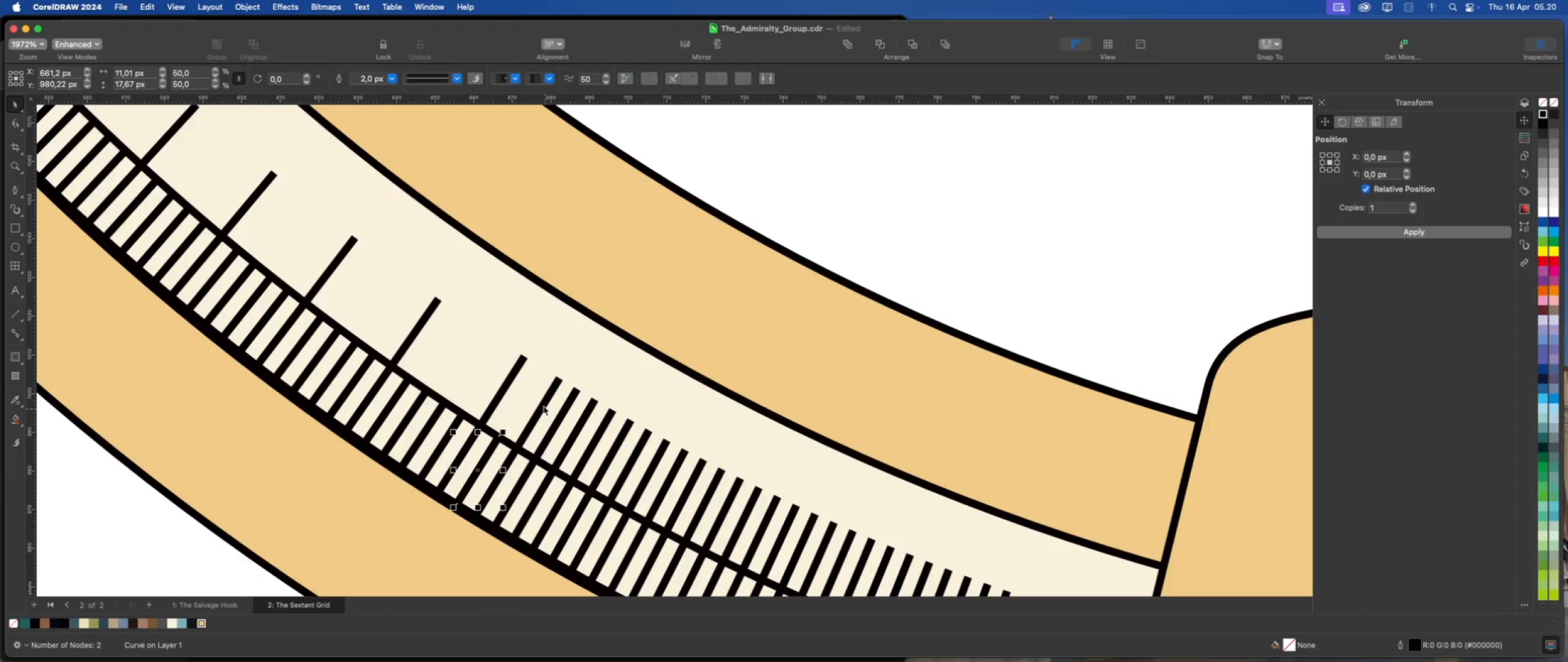 
left_click([543, 405])
 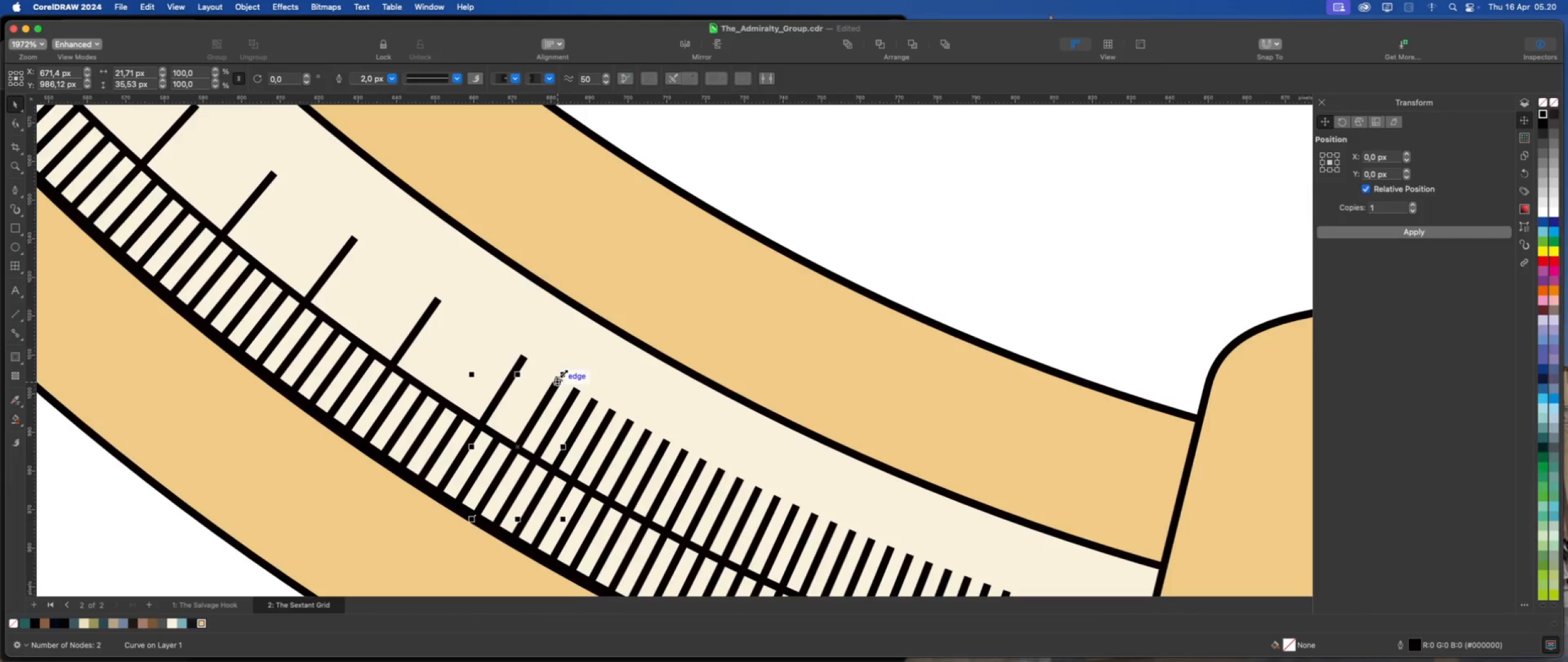 
left_click_drag(start_coordinate=[564, 373], to_coordinate=[523, 446])
 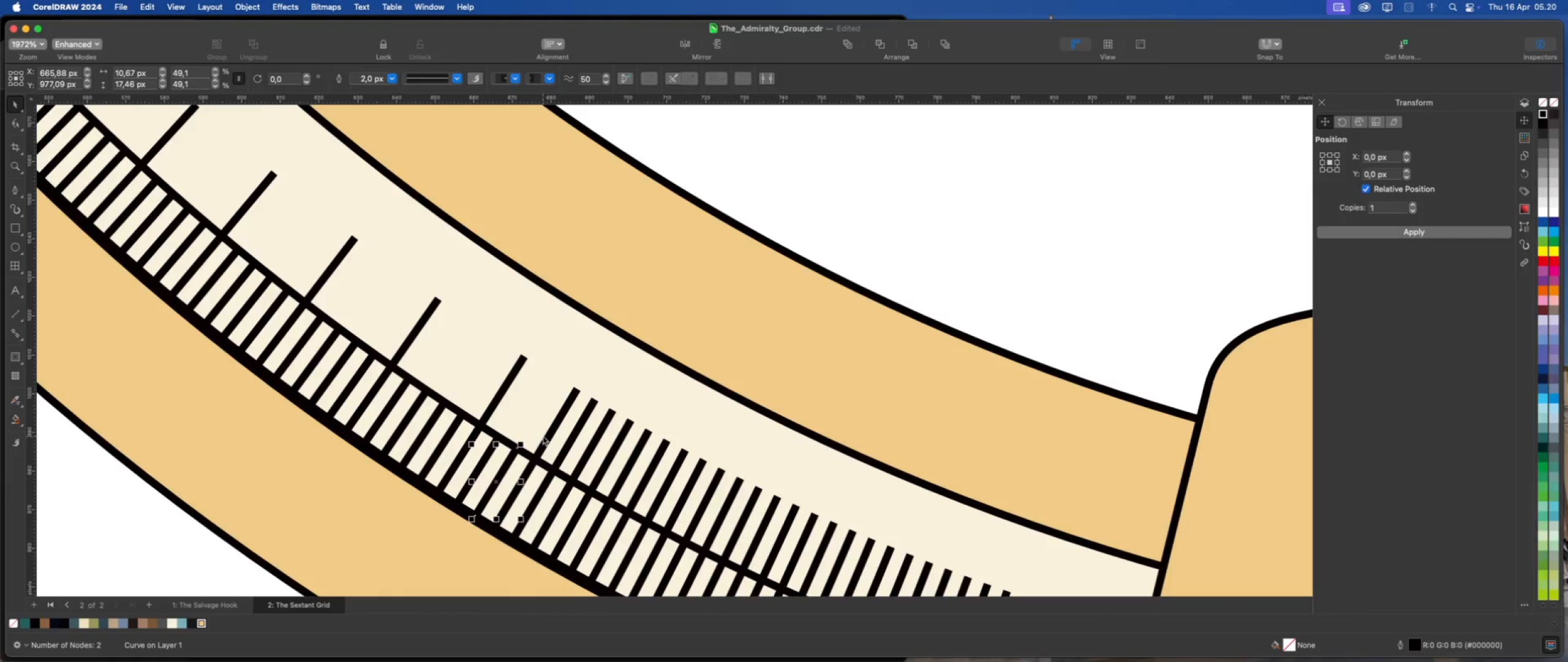 
left_click([543, 436])
 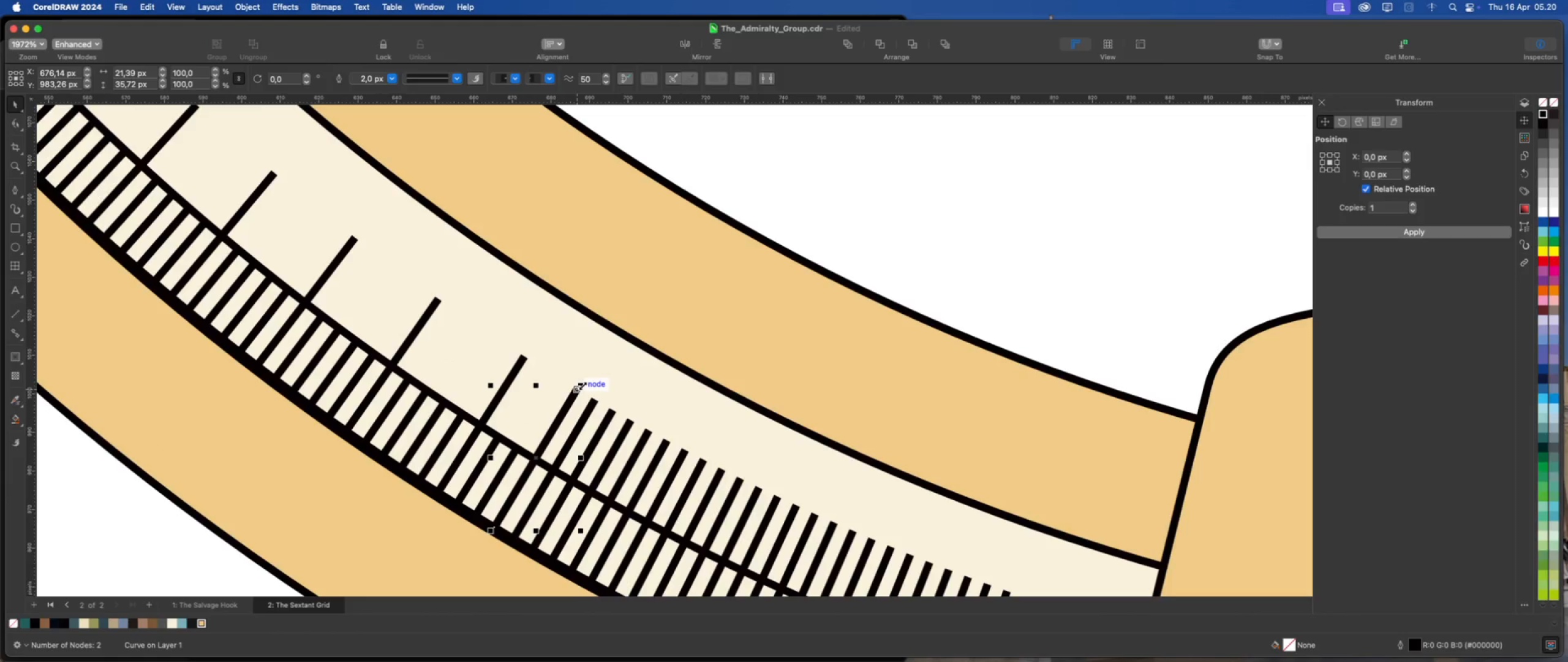 
left_click_drag(start_coordinate=[582, 386], to_coordinate=[540, 453])
 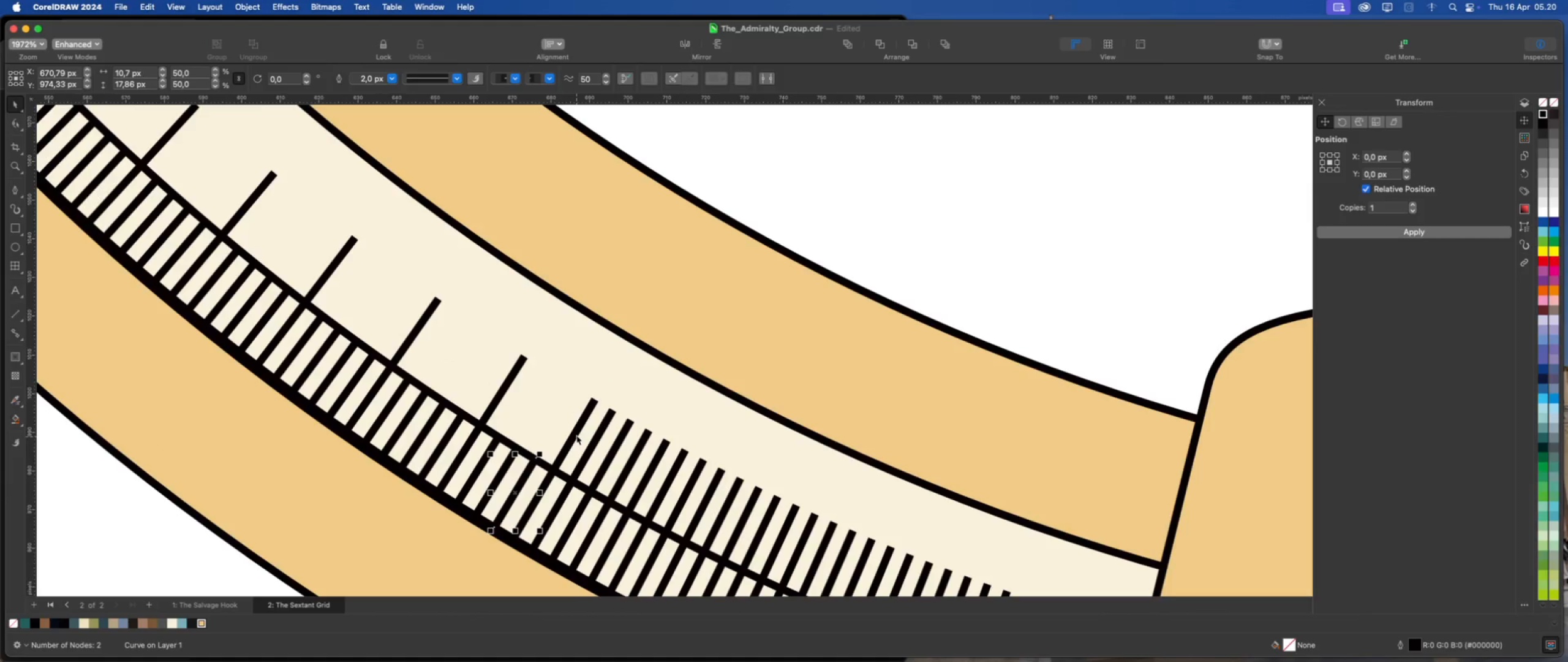 
left_click([576, 435])
 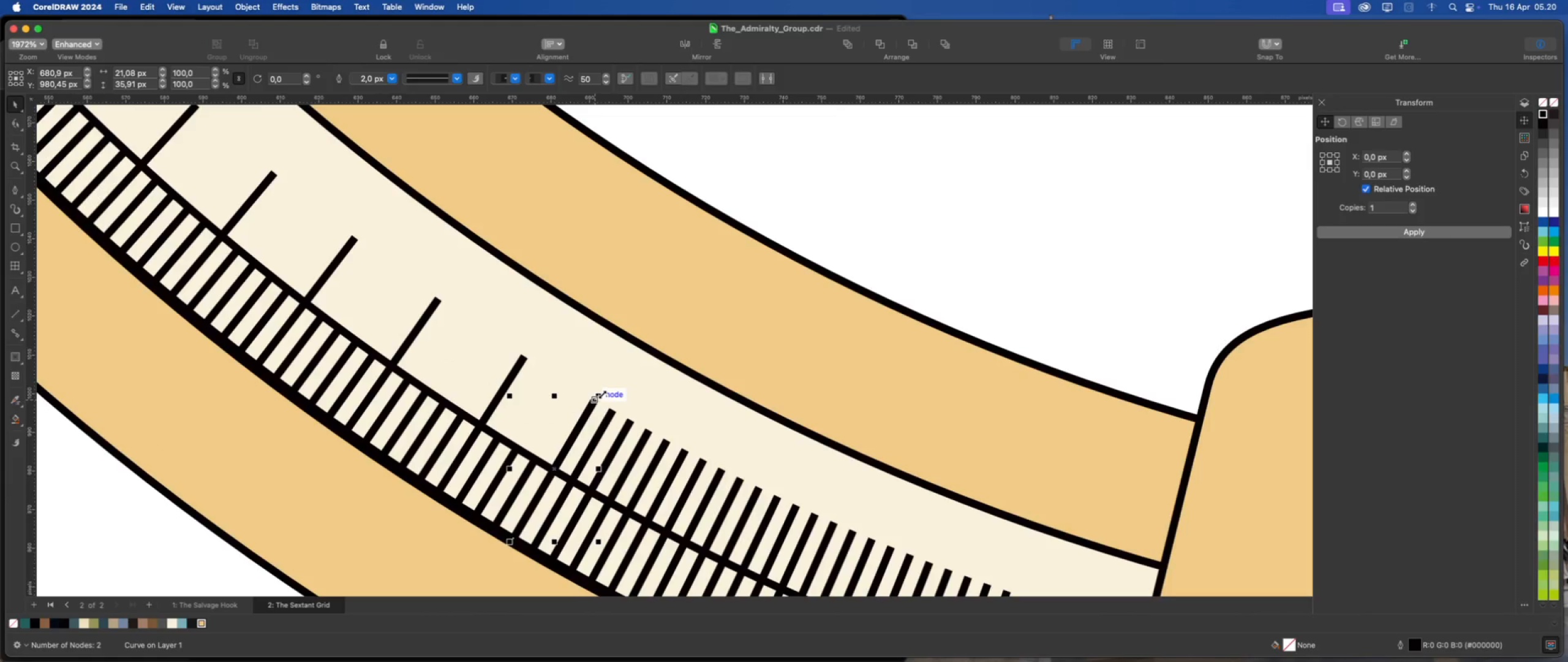 
left_click_drag(start_coordinate=[602, 394], to_coordinate=[564, 455])
 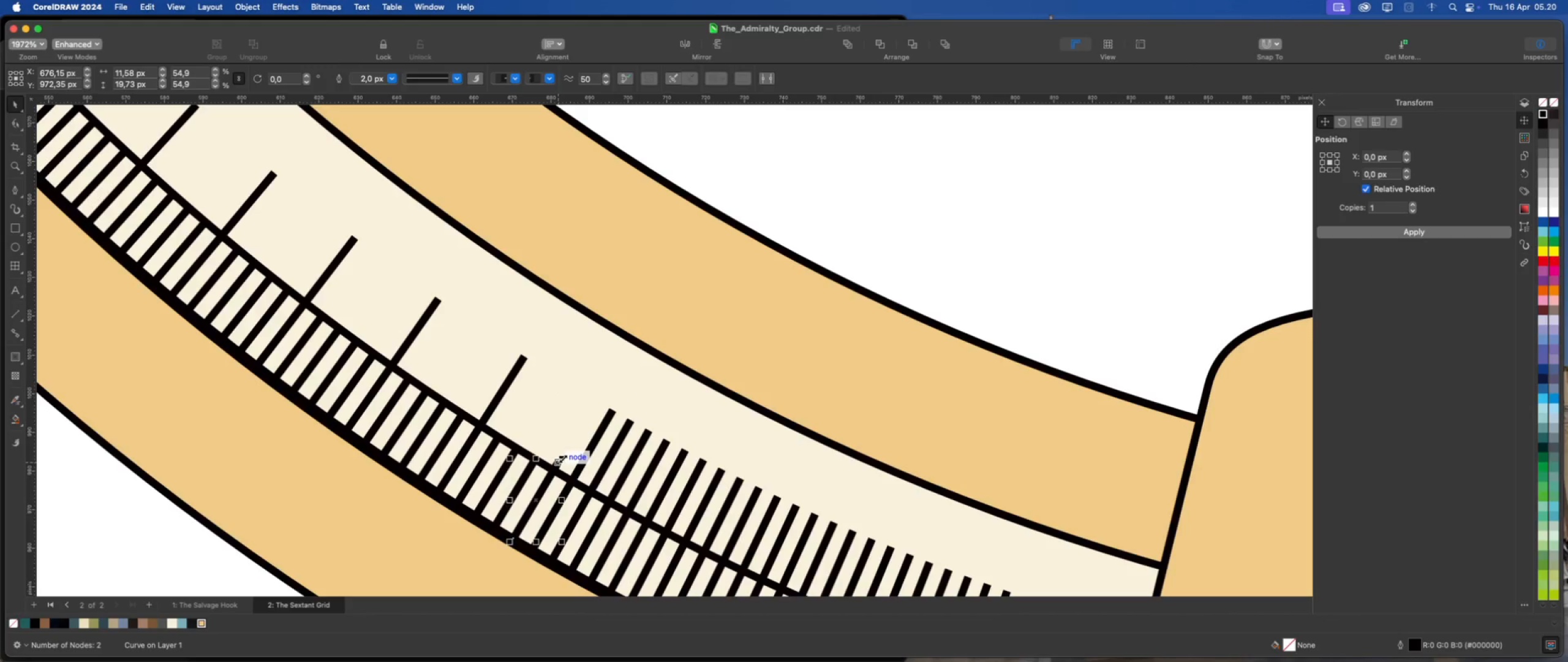 
left_click_drag(start_coordinate=[563, 458], to_coordinate=[558, 465])
 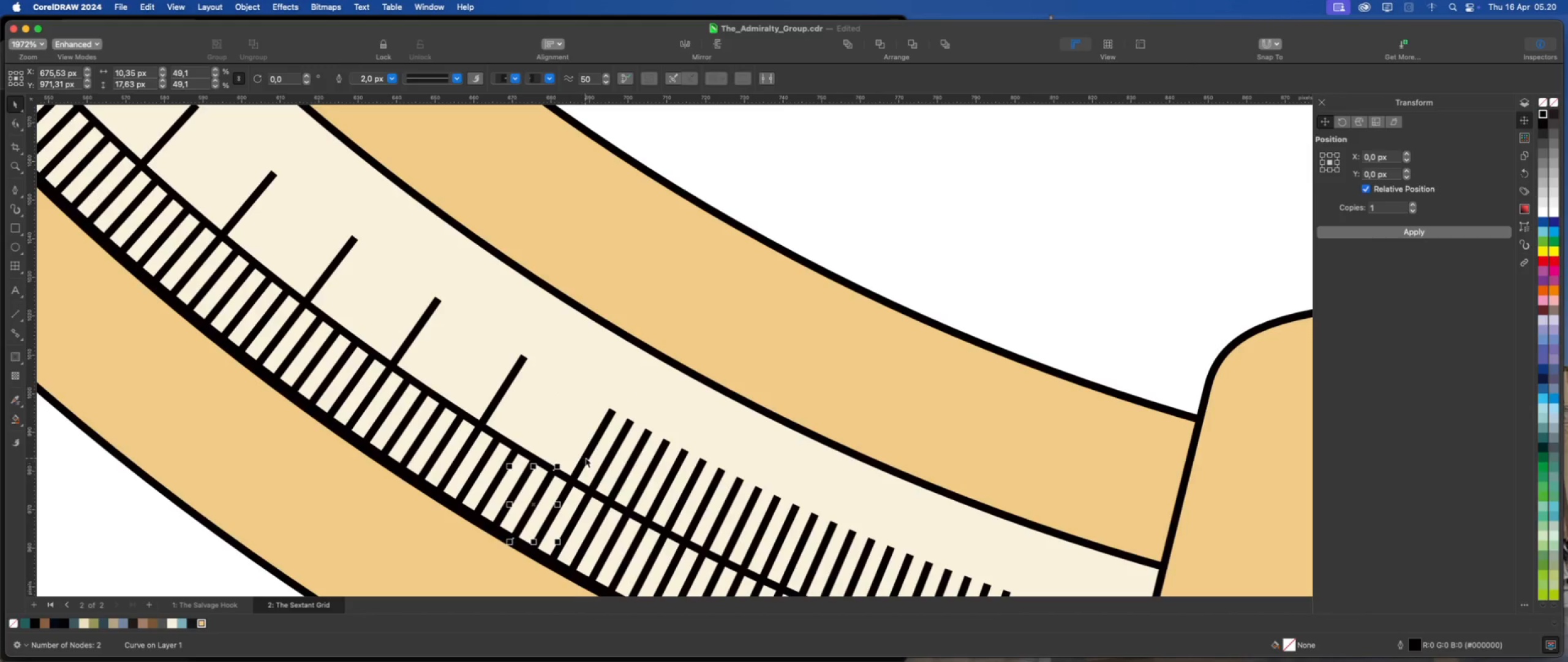 
left_click([587, 455])
 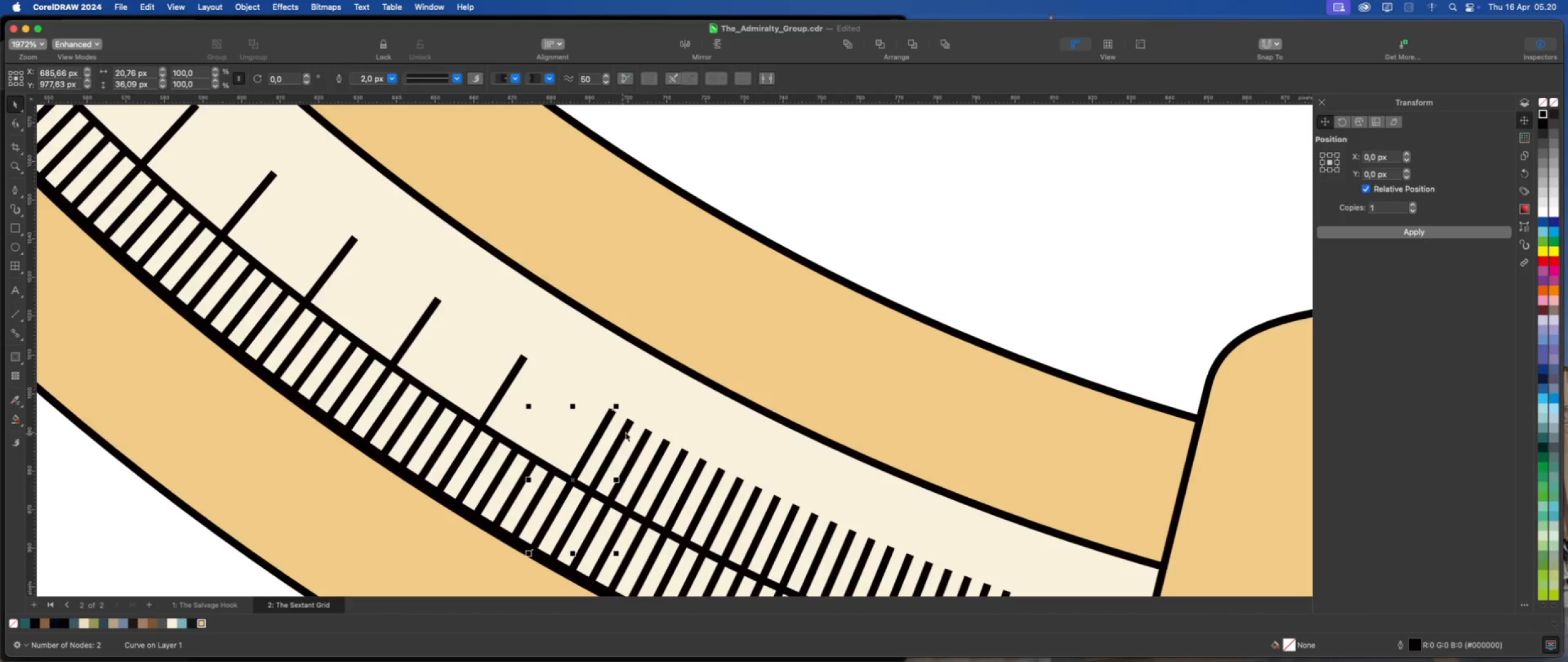 
left_click([628, 430])
 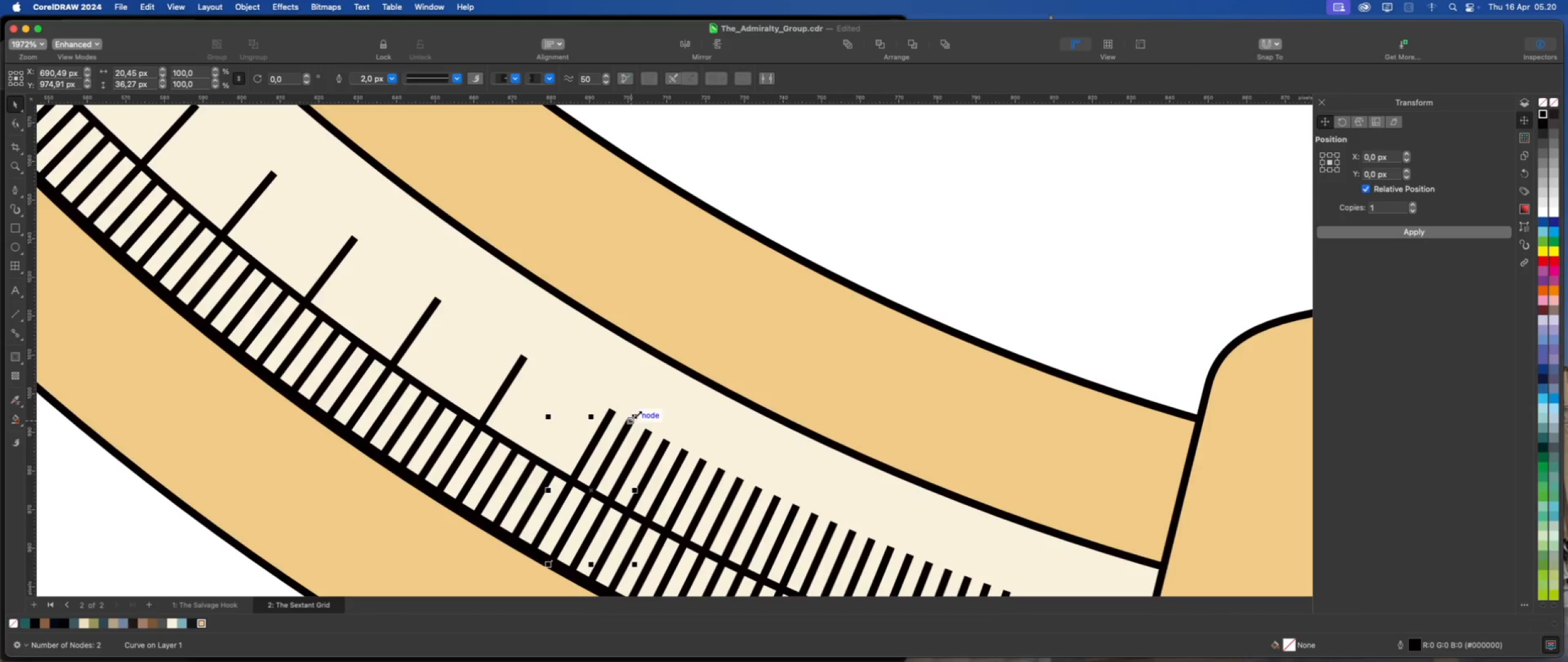 
left_click_drag(start_coordinate=[637, 415], to_coordinate=[597, 485])
 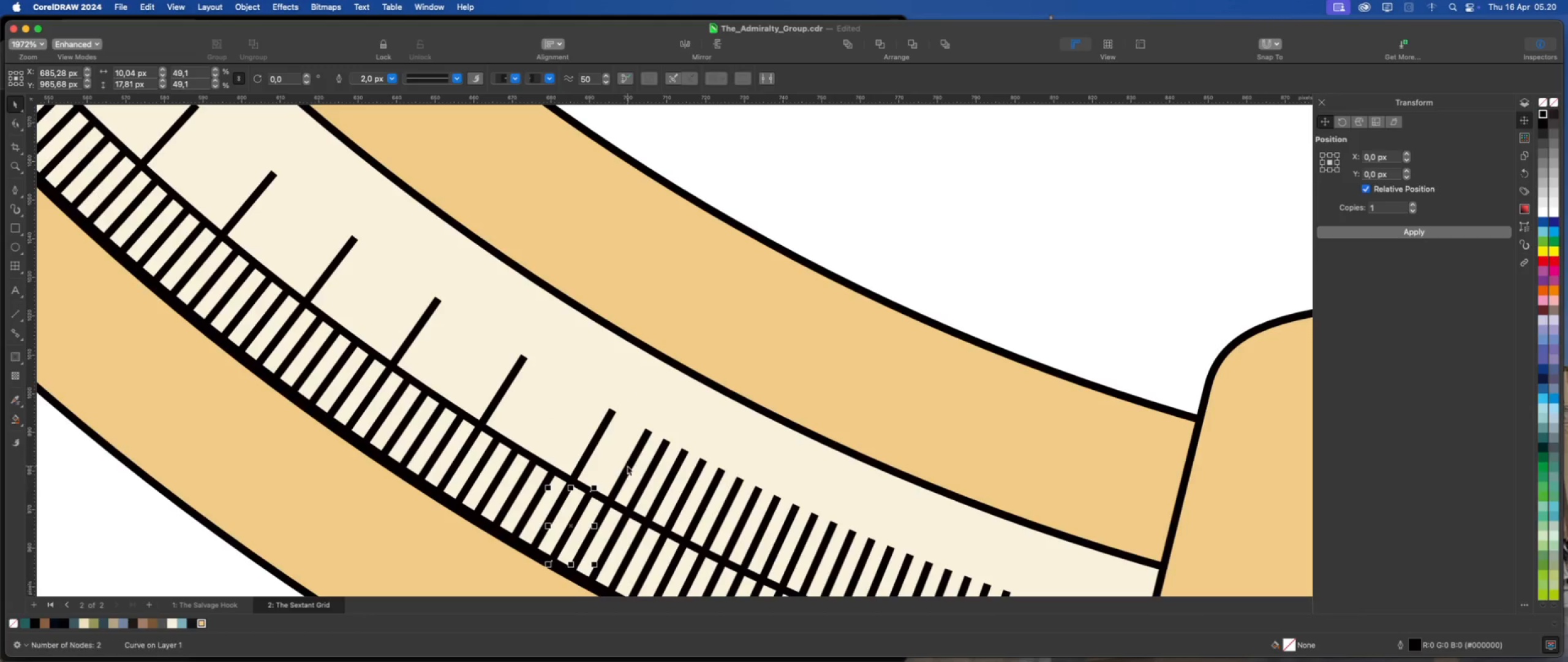 
left_click([627, 466])
 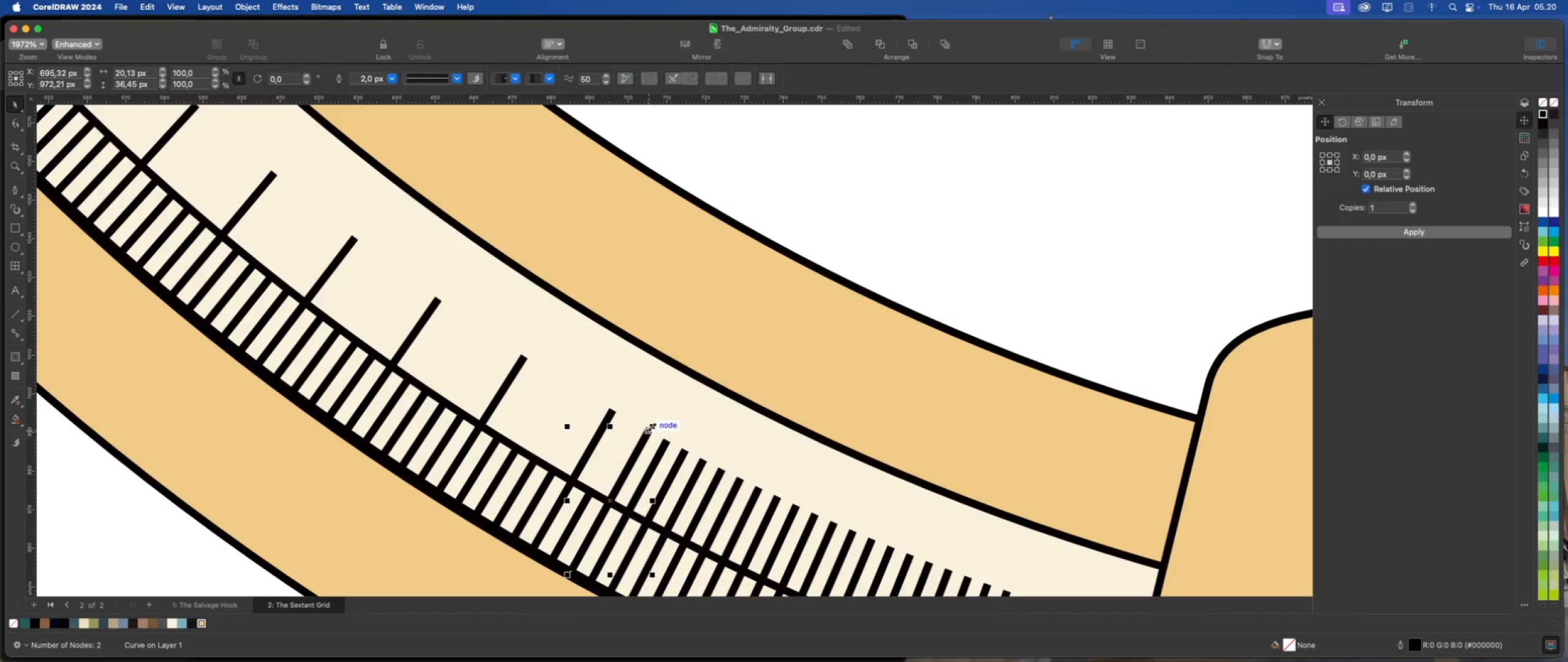 
left_click_drag(start_coordinate=[652, 427], to_coordinate=[612, 494])
 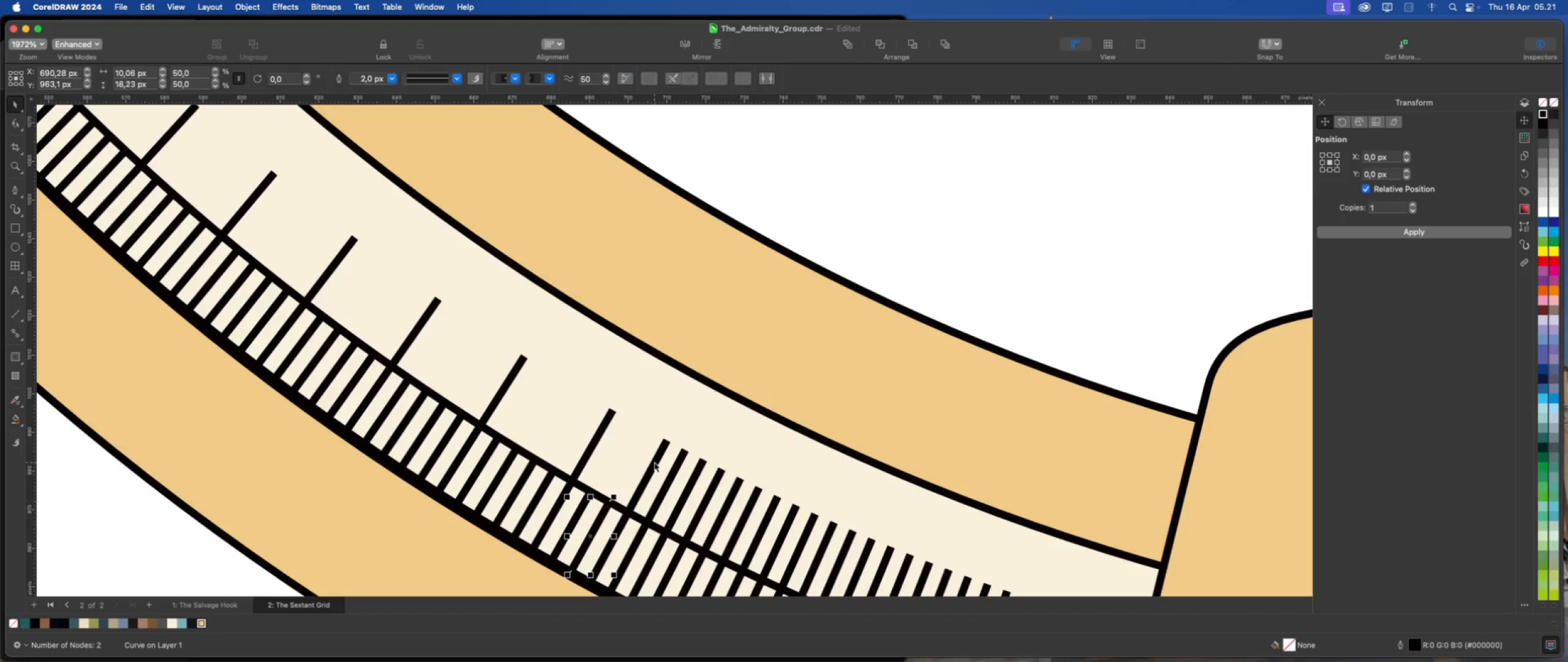 
left_click([654, 462])
 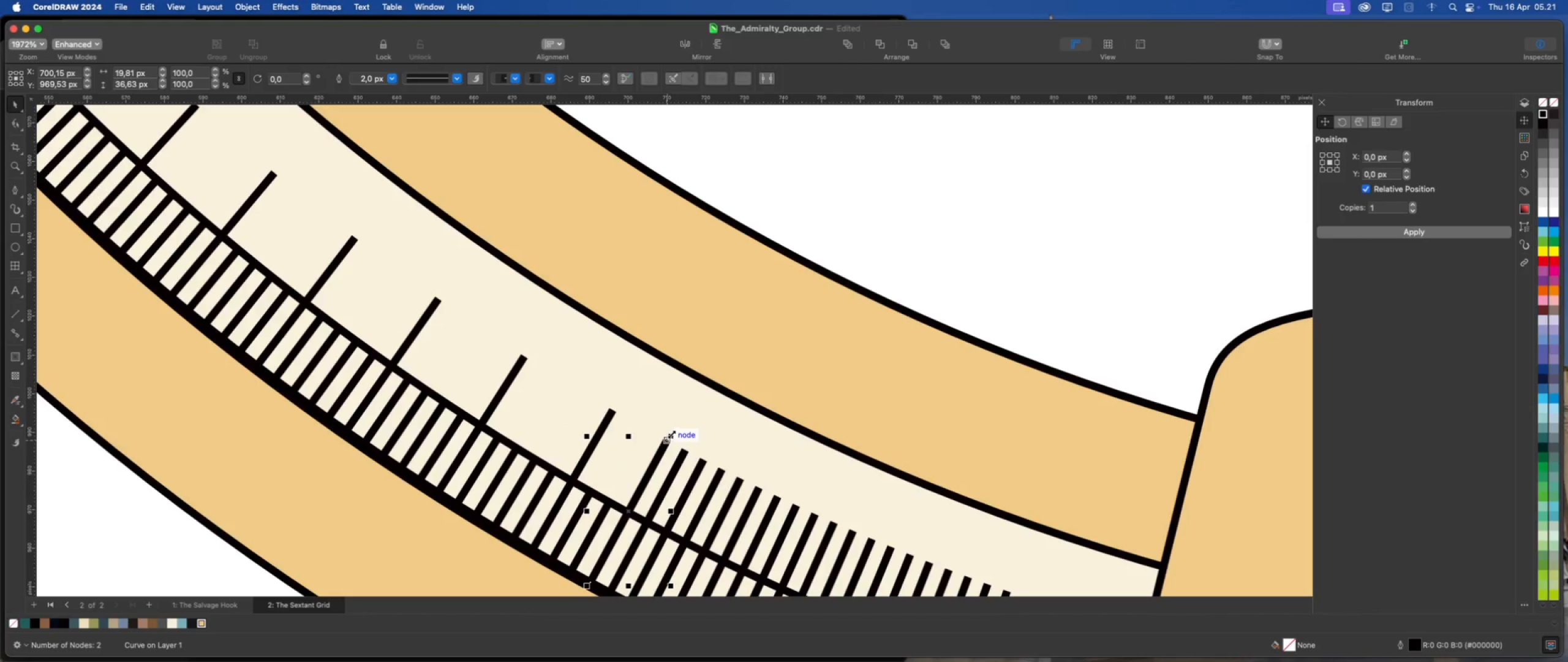 
left_click_drag(start_coordinate=[671, 434], to_coordinate=[633, 506])
 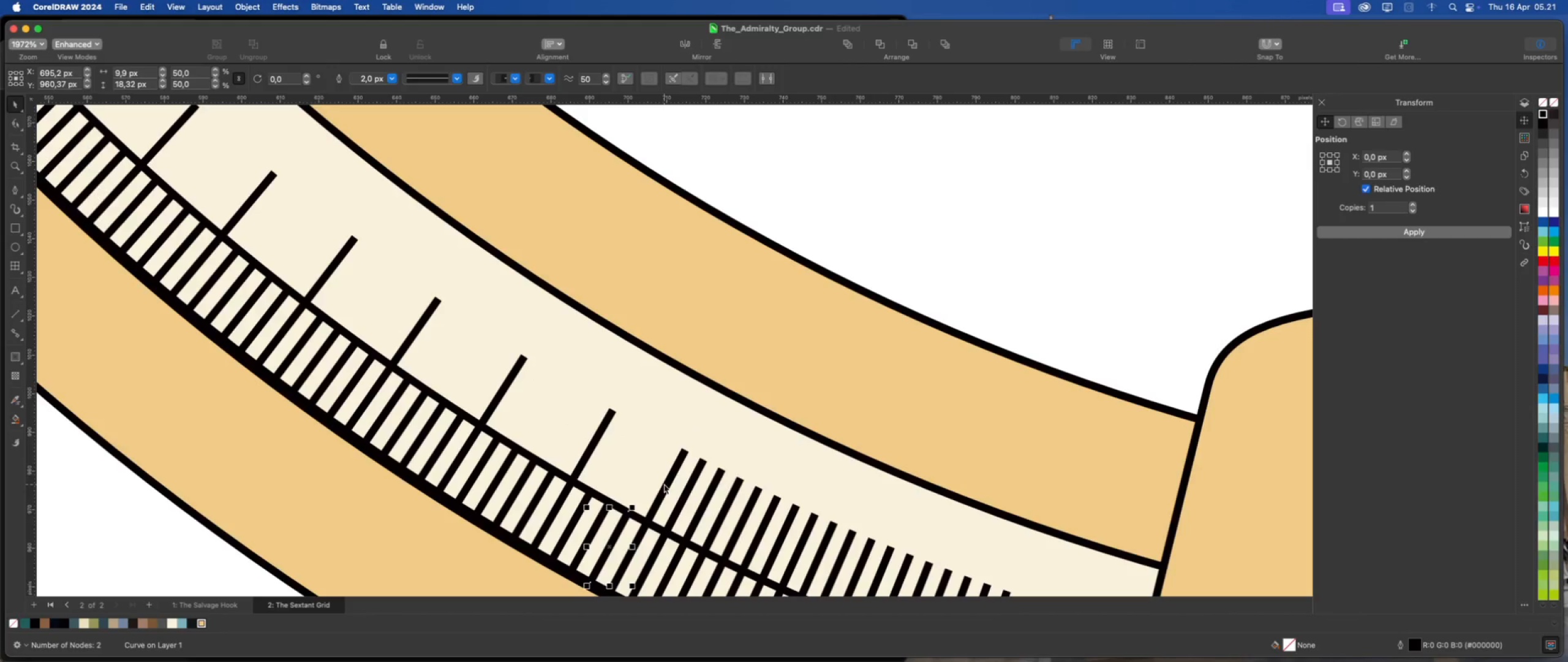 
left_click([664, 484])
 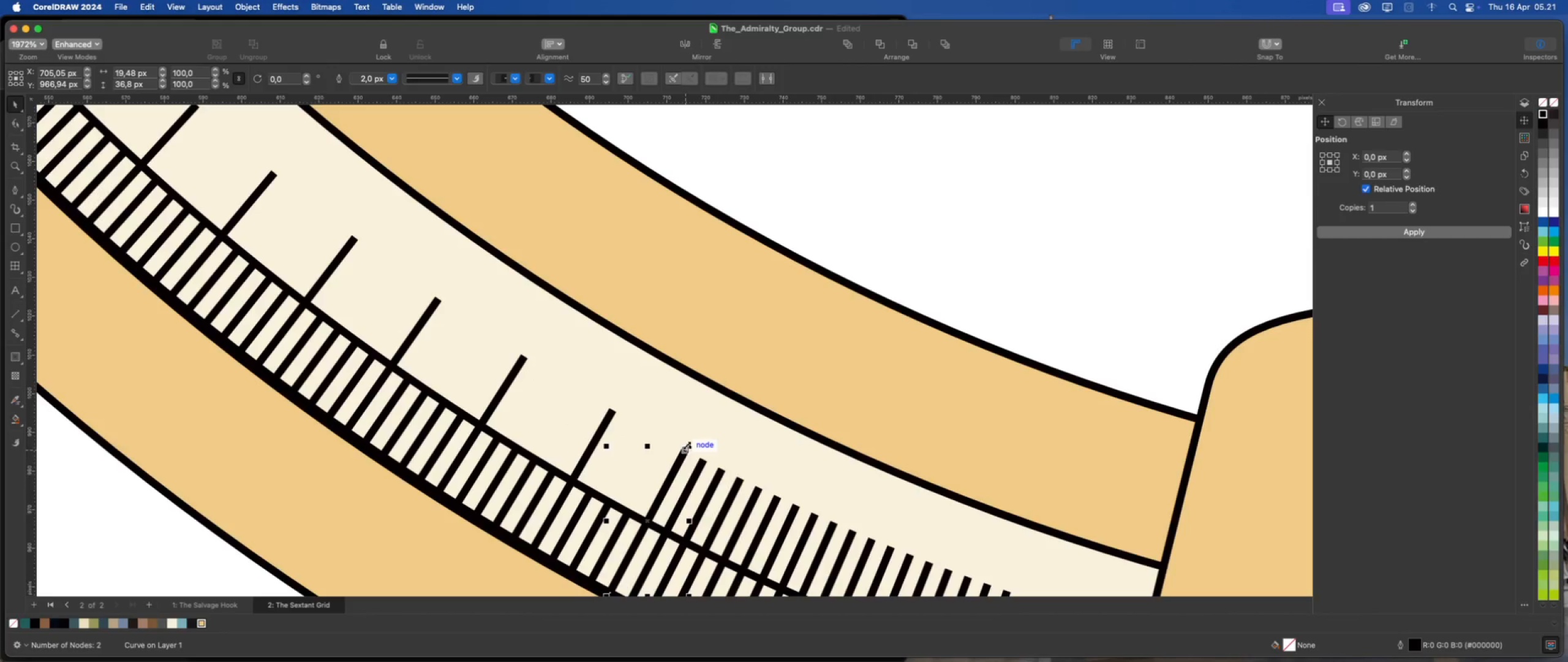 
left_click_drag(start_coordinate=[687, 444], to_coordinate=[647, 517])
 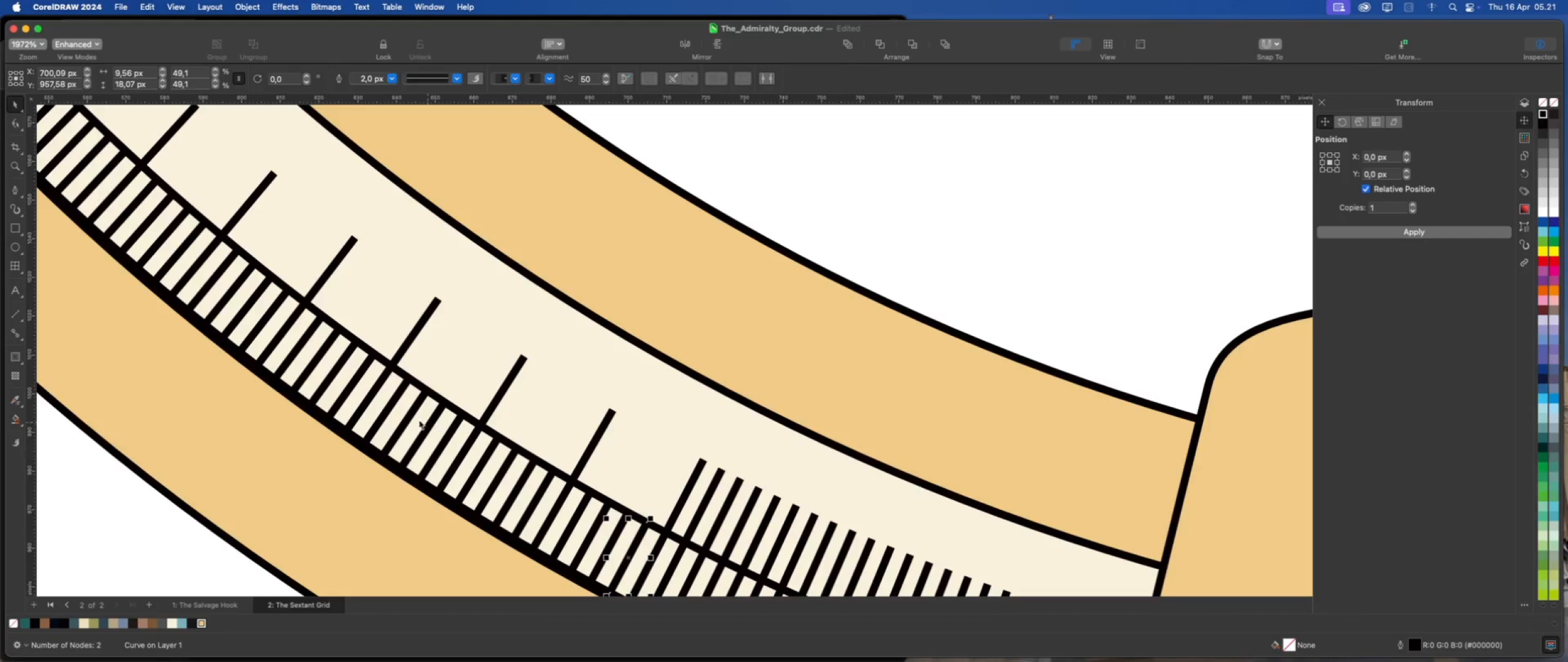 
scroll: coordinate [398, 409], scroll_direction: down, amount: 6.0
 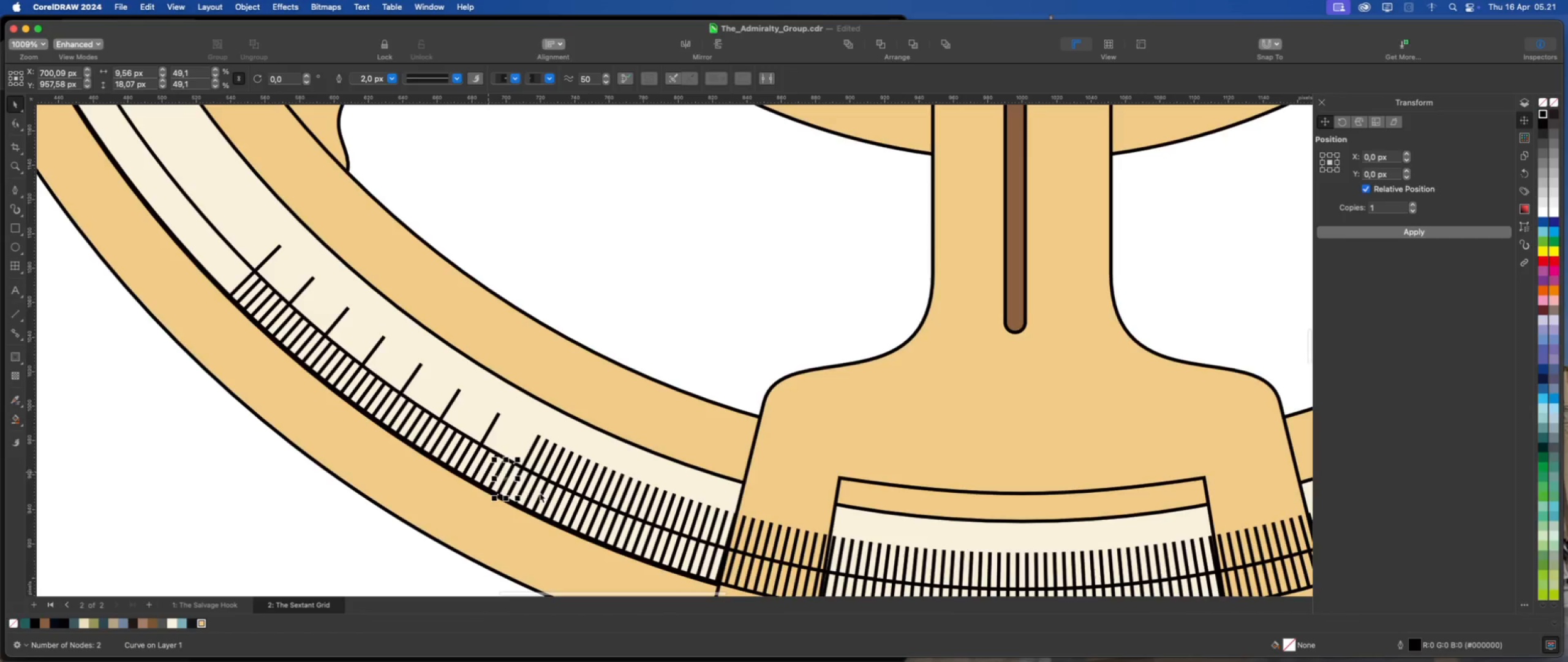 
left_click([551, 399])
 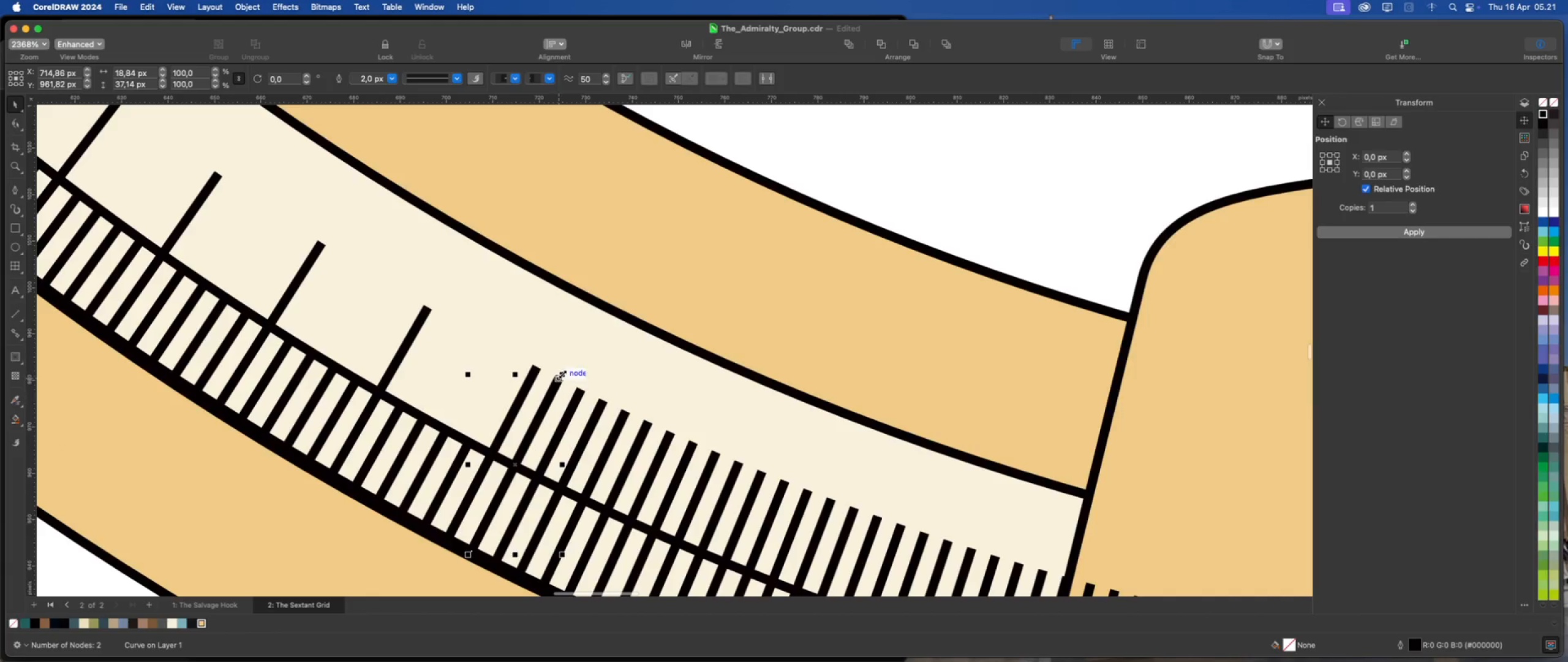 
scroll: coordinate [524, 453], scroll_direction: up, amount: 7.0
 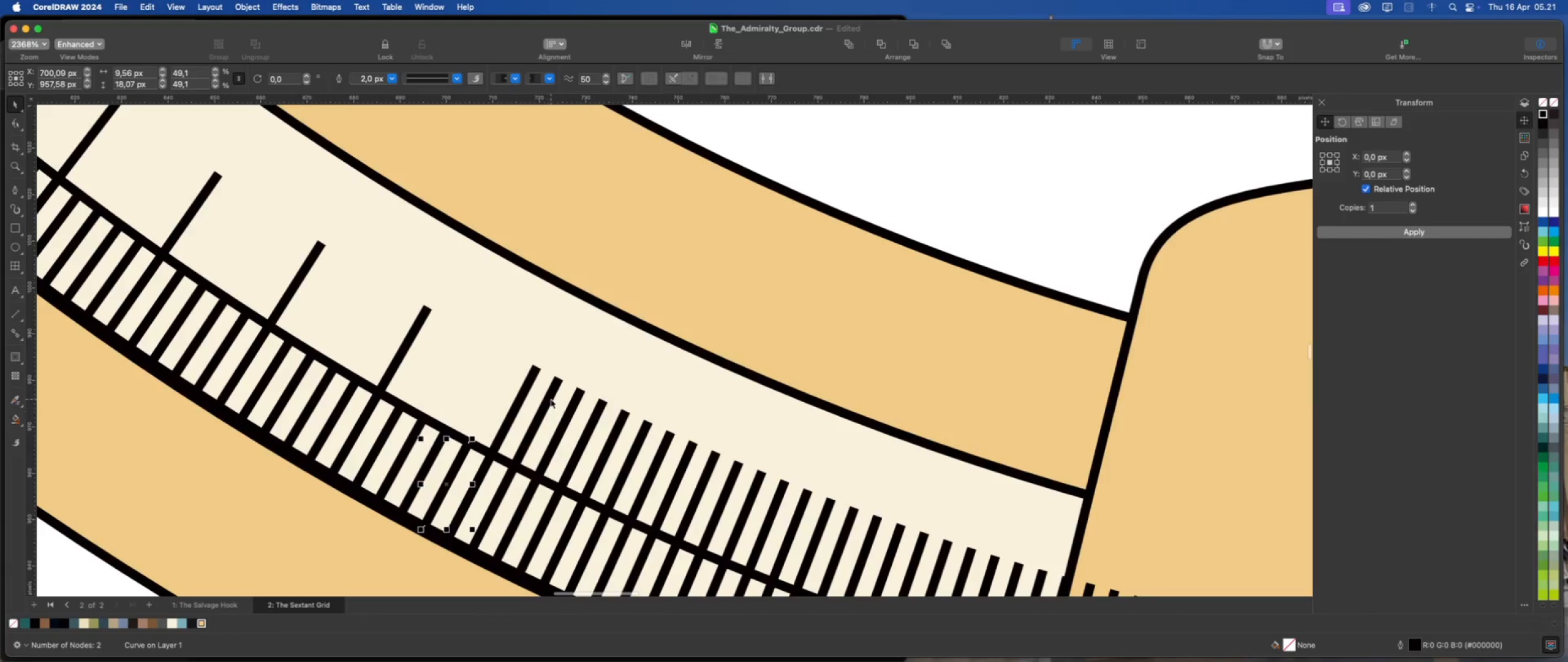 
left_click_drag(start_coordinate=[562, 374], to_coordinate=[521, 460])
 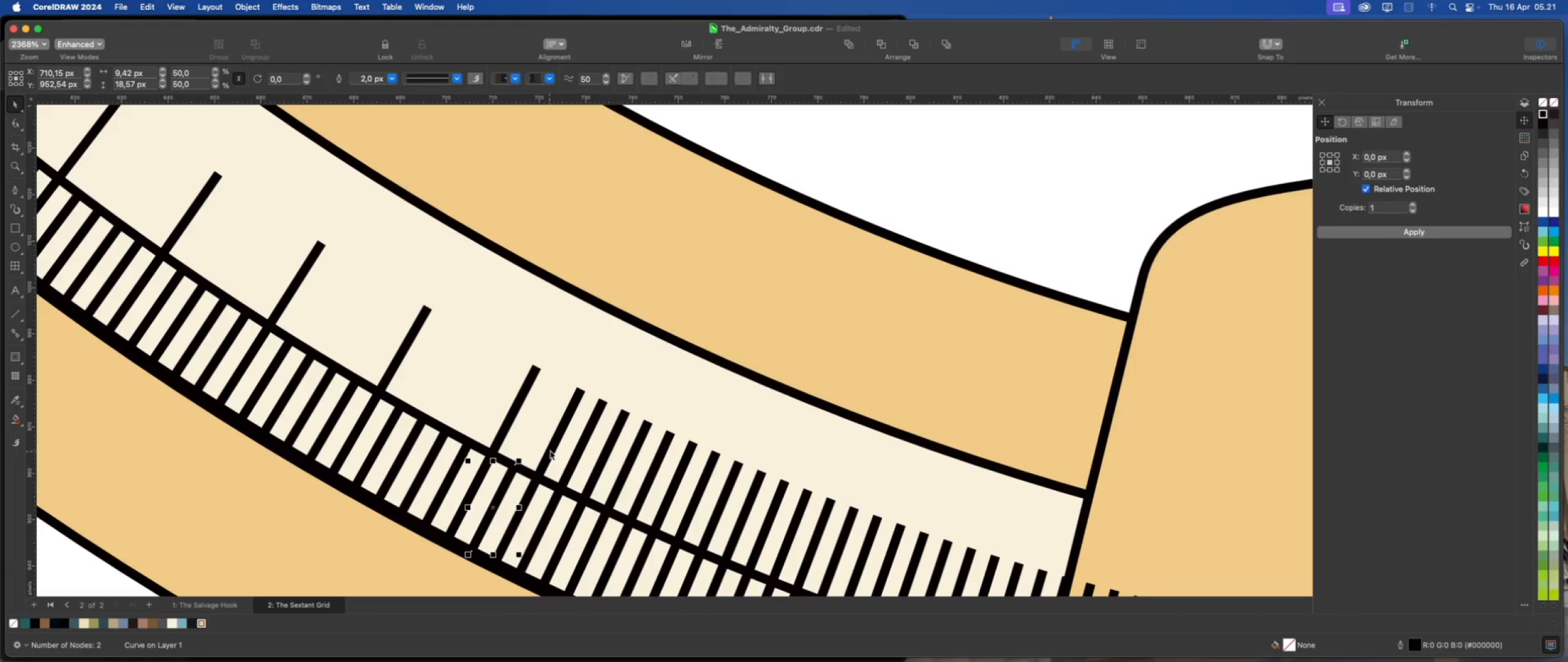 
left_click([550, 451])
 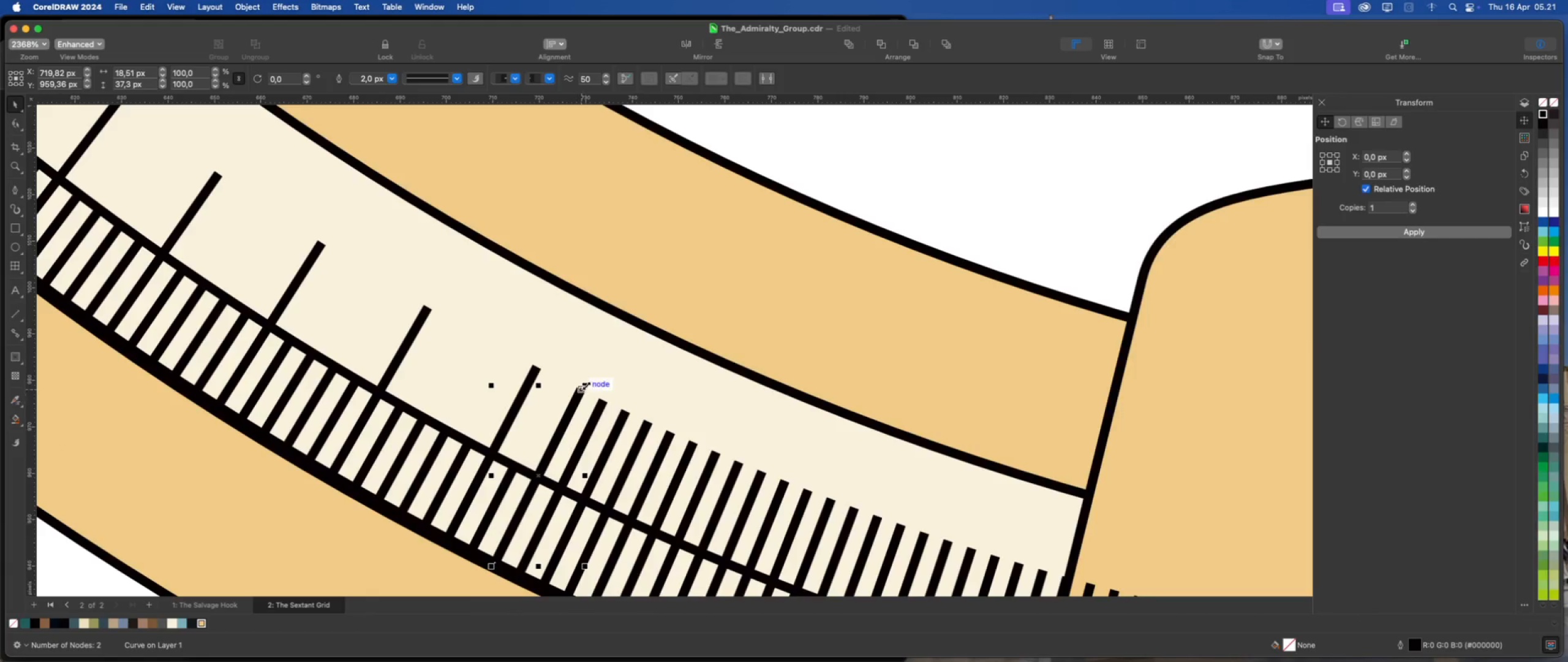 
left_click_drag(start_coordinate=[586, 386], to_coordinate=[543, 473])
 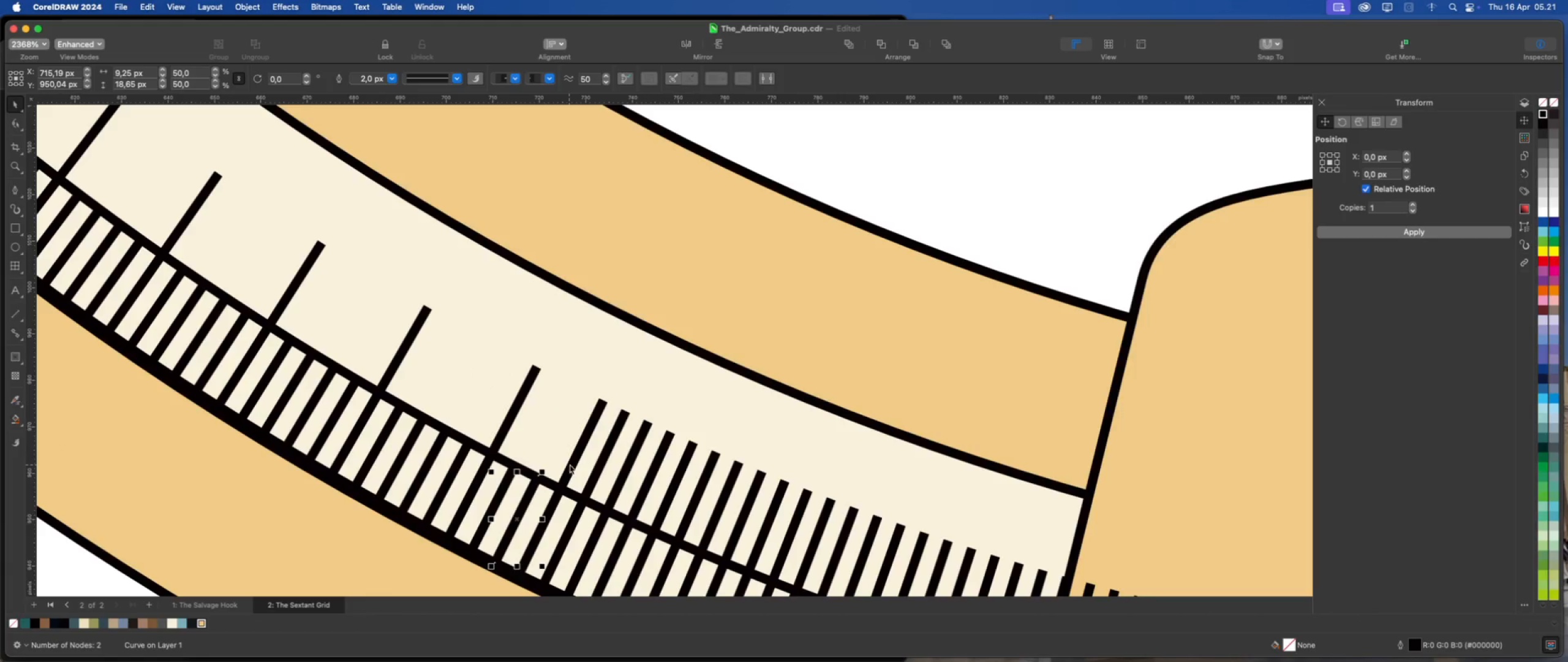 
left_click([571, 464])
 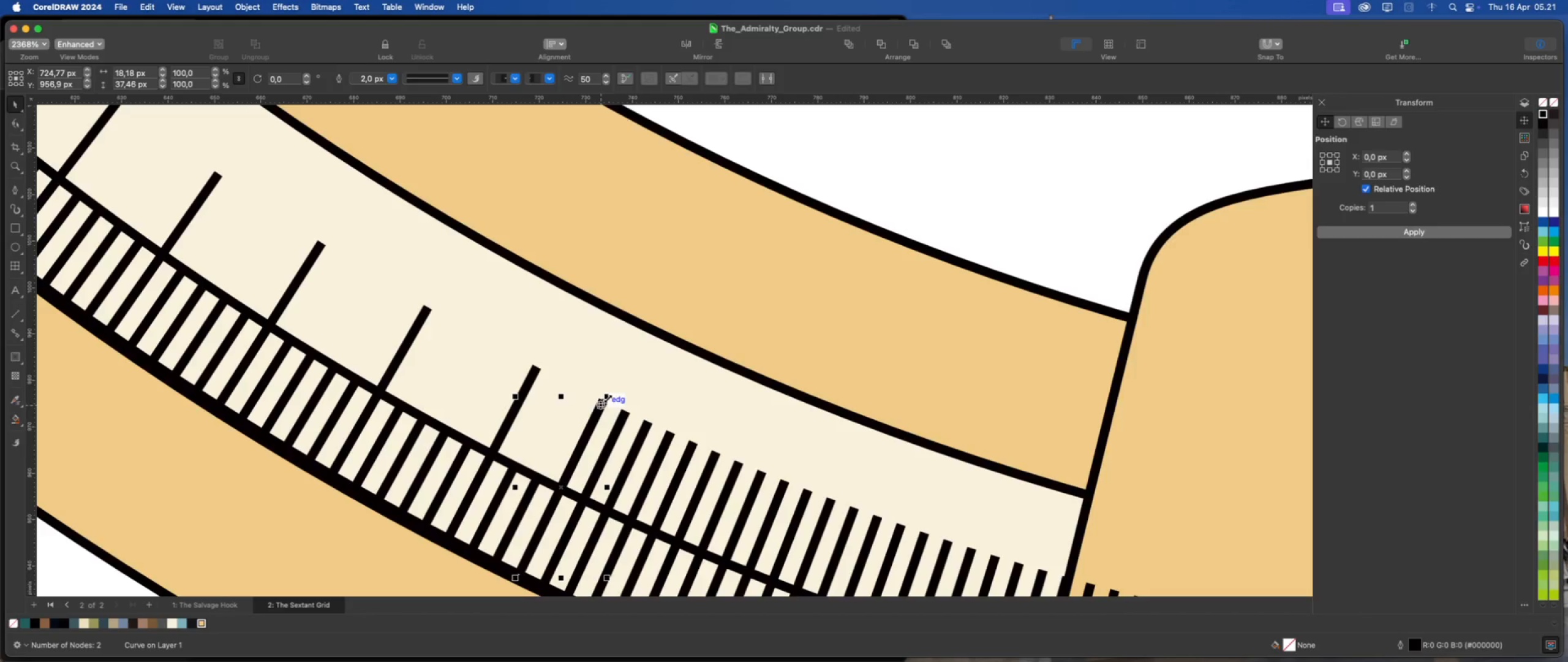 
left_click_drag(start_coordinate=[608, 398], to_coordinate=[565, 482])
 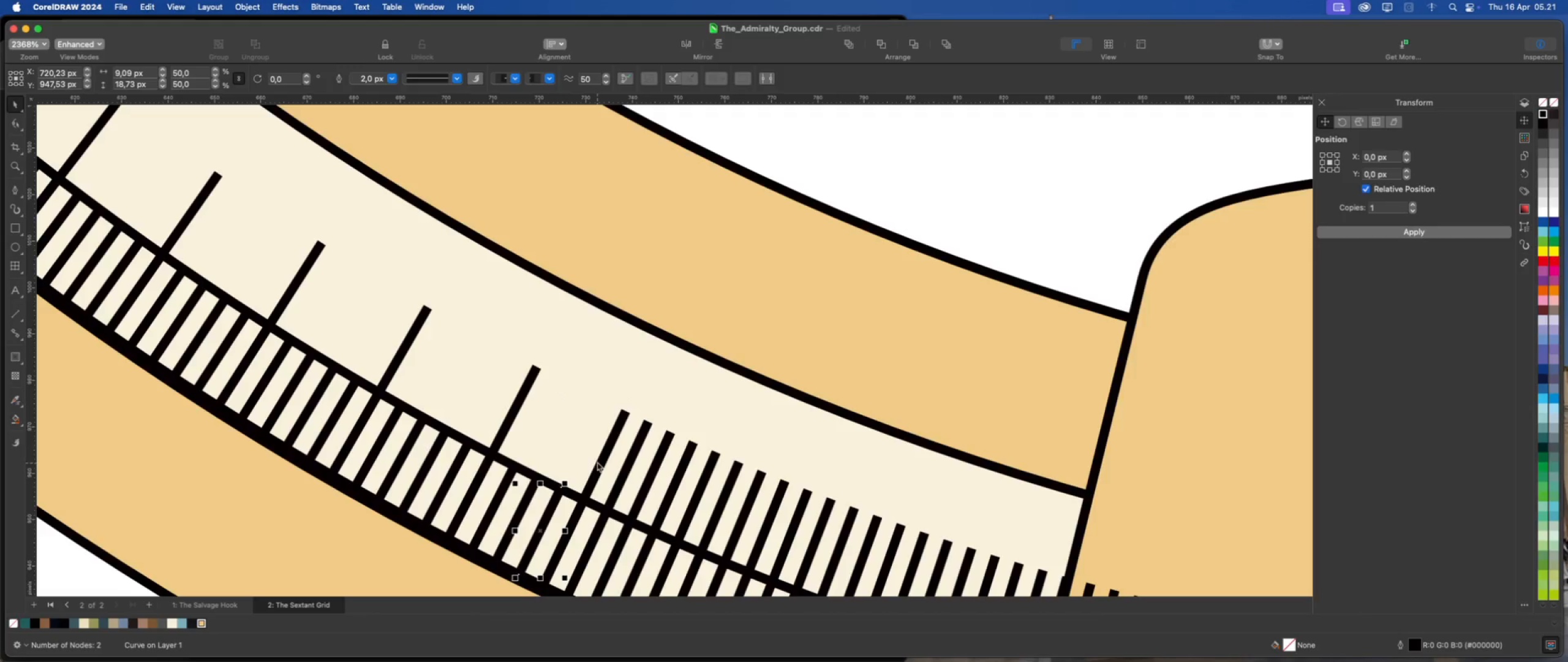 
left_click([598, 462])
 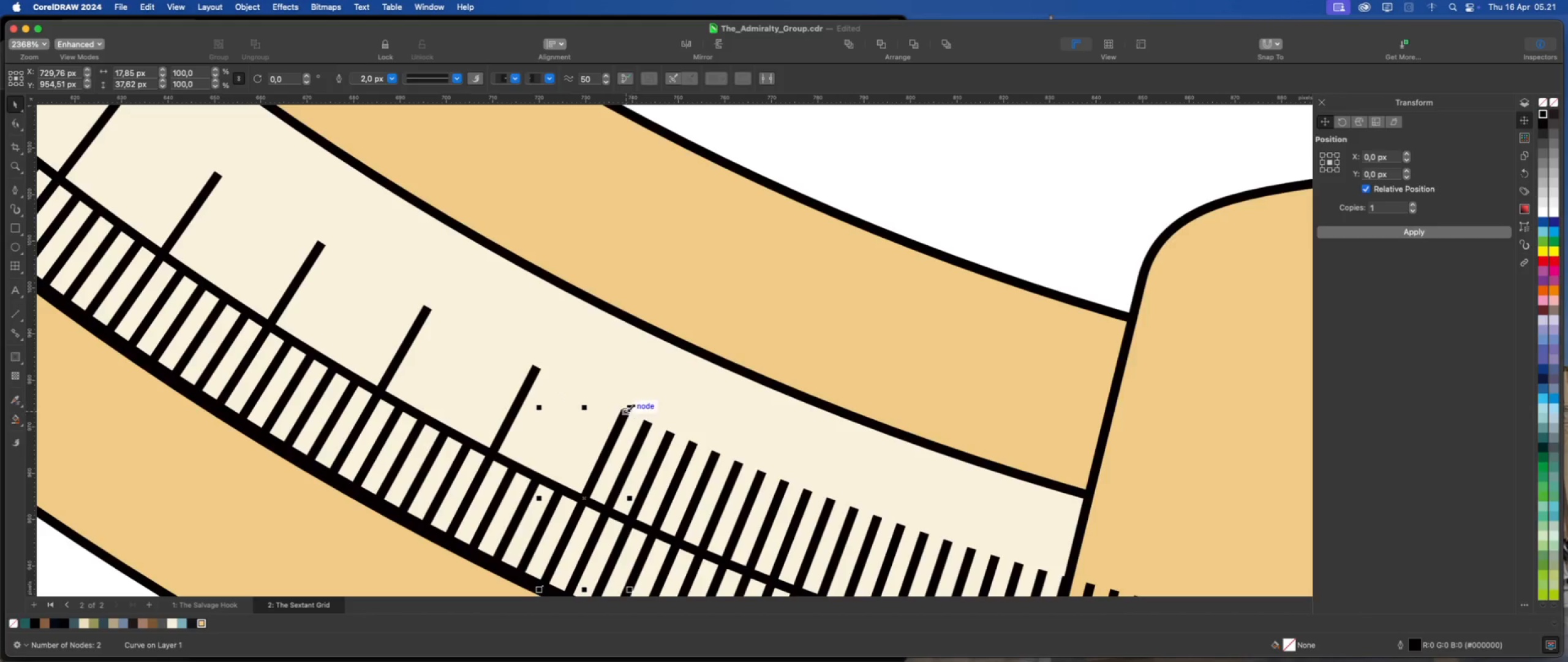 
left_click_drag(start_coordinate=[631, 406], to_coordinate=[589, 496])
 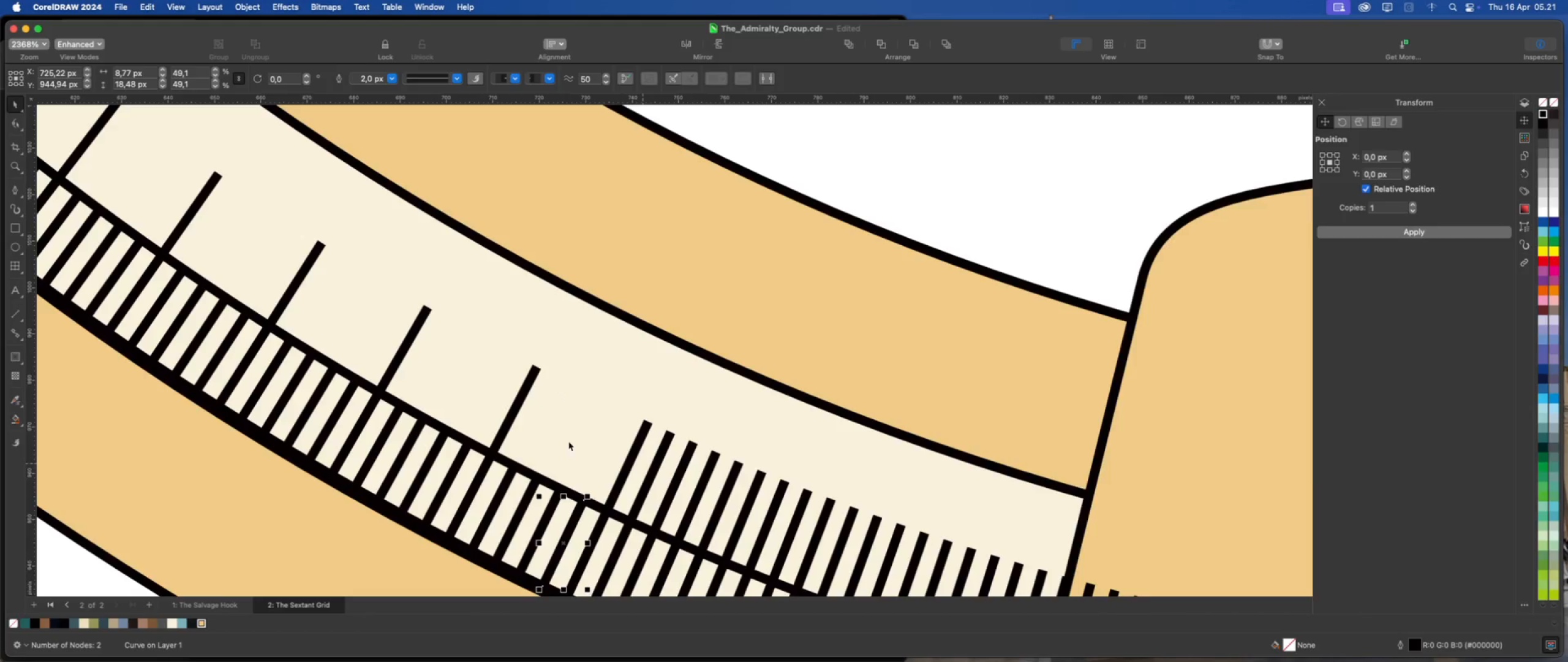 
scroll: coordinate [394, 395], scroll_direction: down, amount: 4.0
 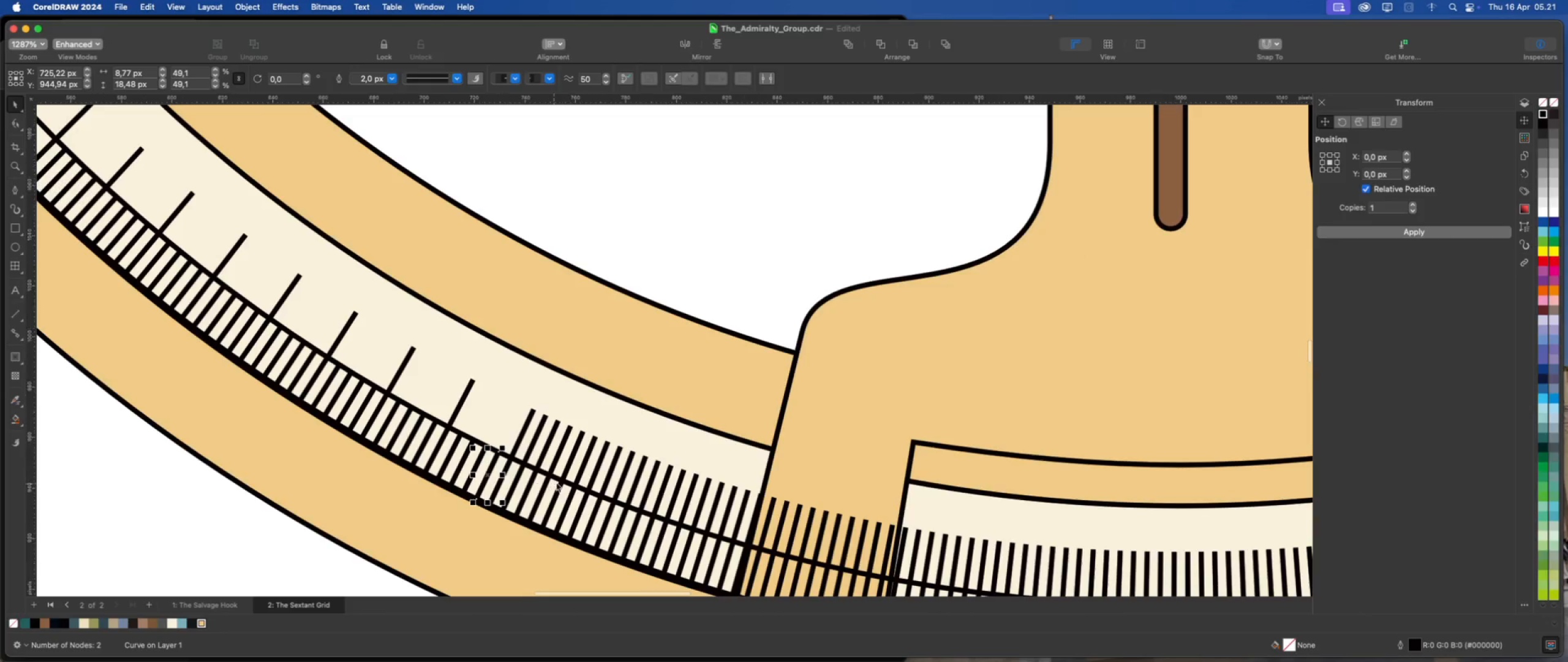 
scroll: coordinate [557, 469], scroll_direction: up, amount: 5.0
 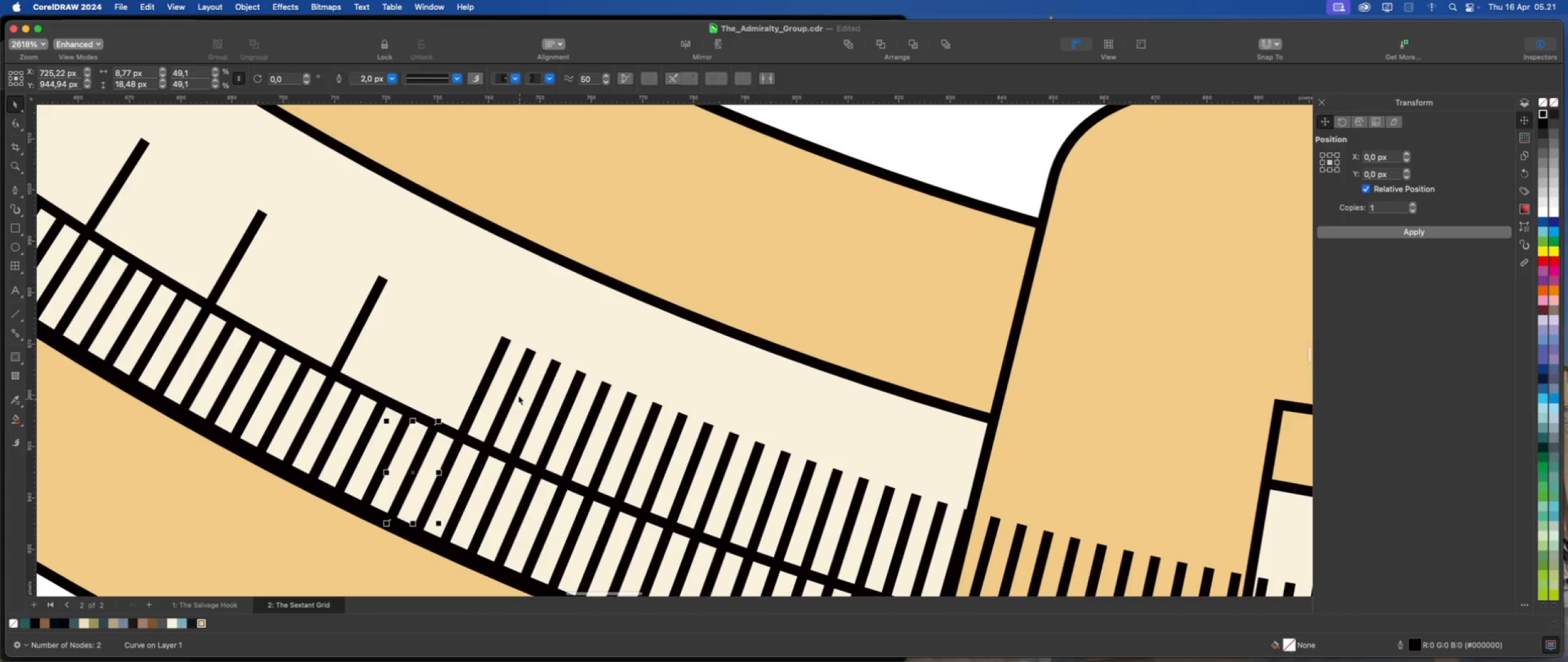 
left_click([516, 390])
 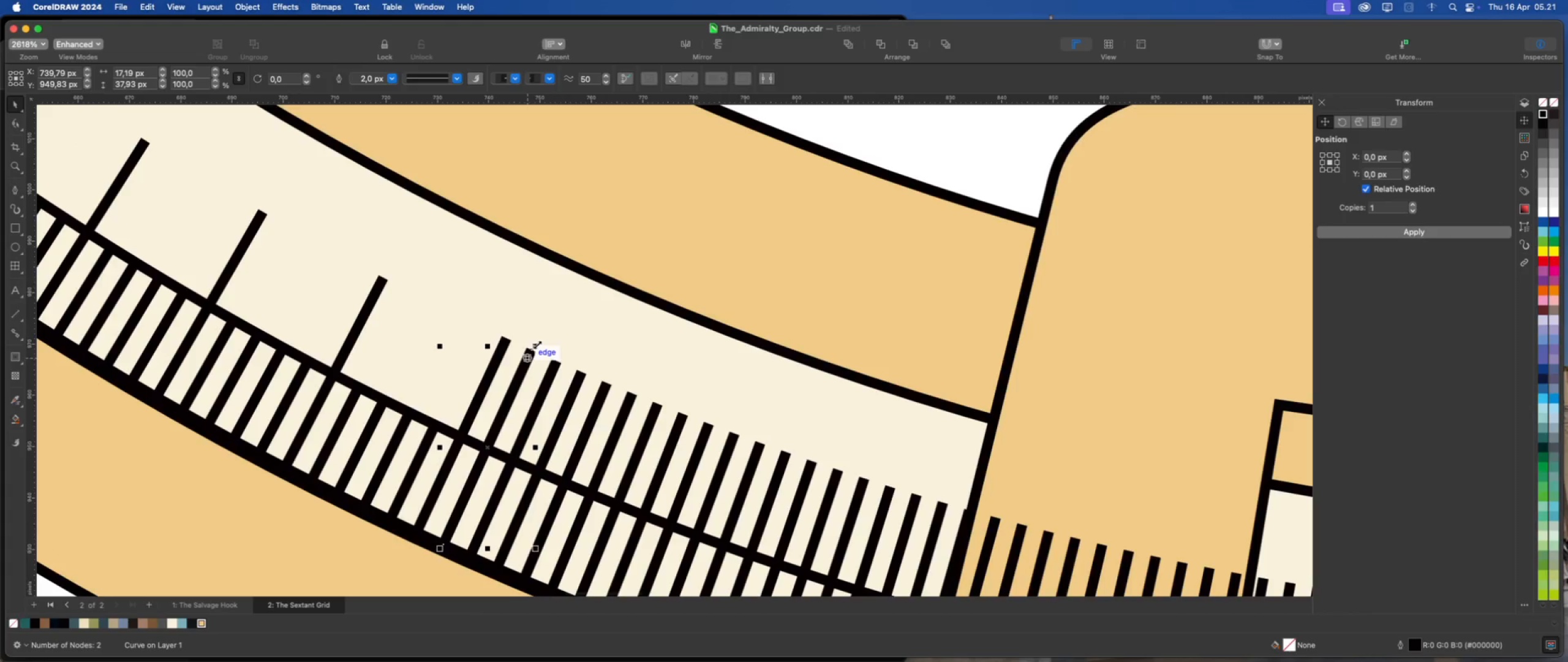 
left_click_drag(start_coordinate=[537, 344], to_coordinate=[491, 441])
 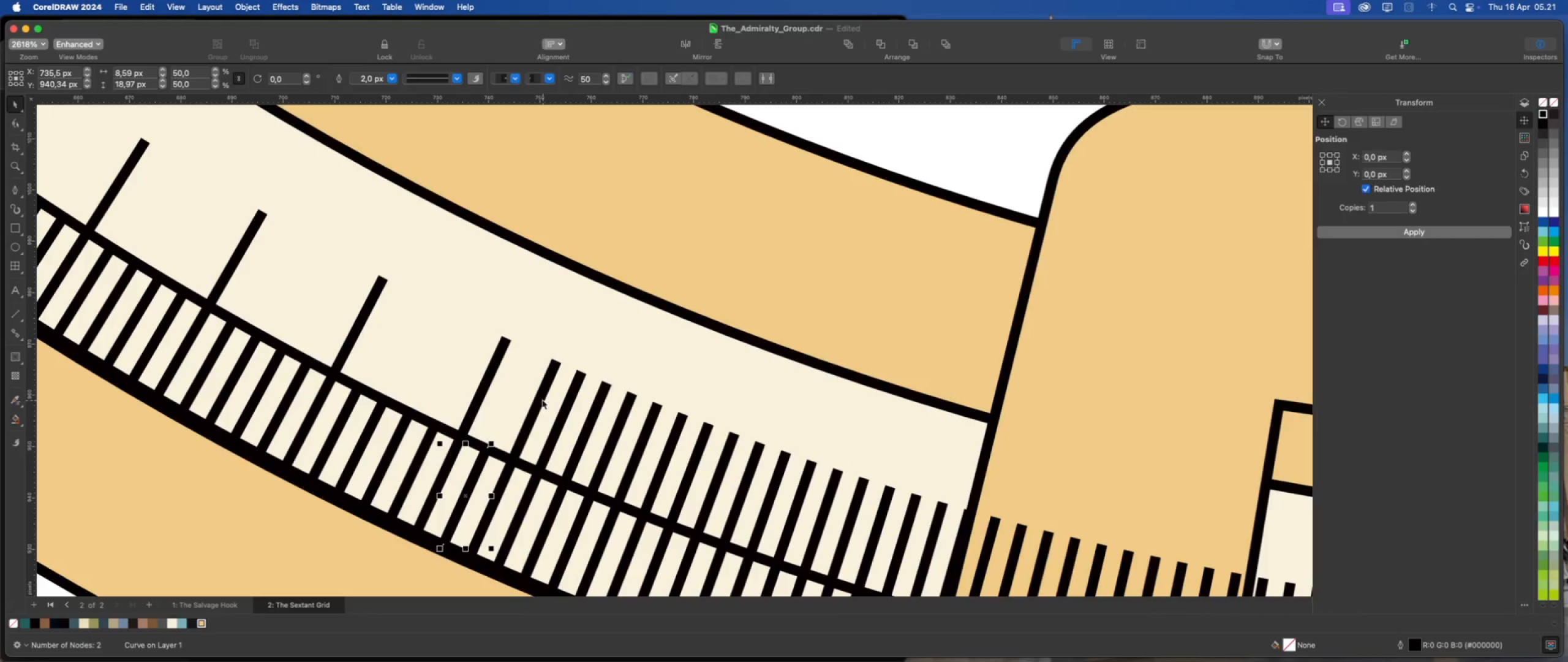 
left_click([540, 397])
 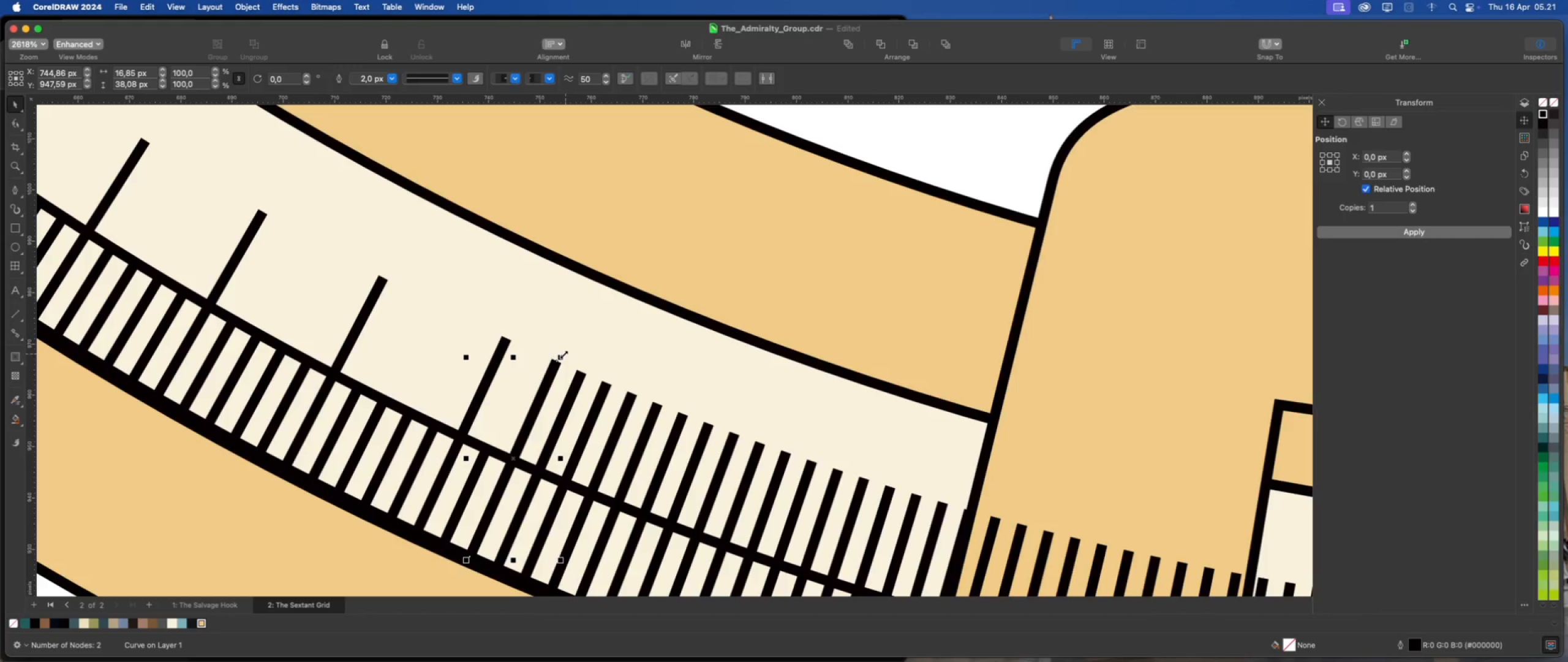 
left_click_drag(start_coordinate=[563, 356], to_coordinate=[518, 452])
 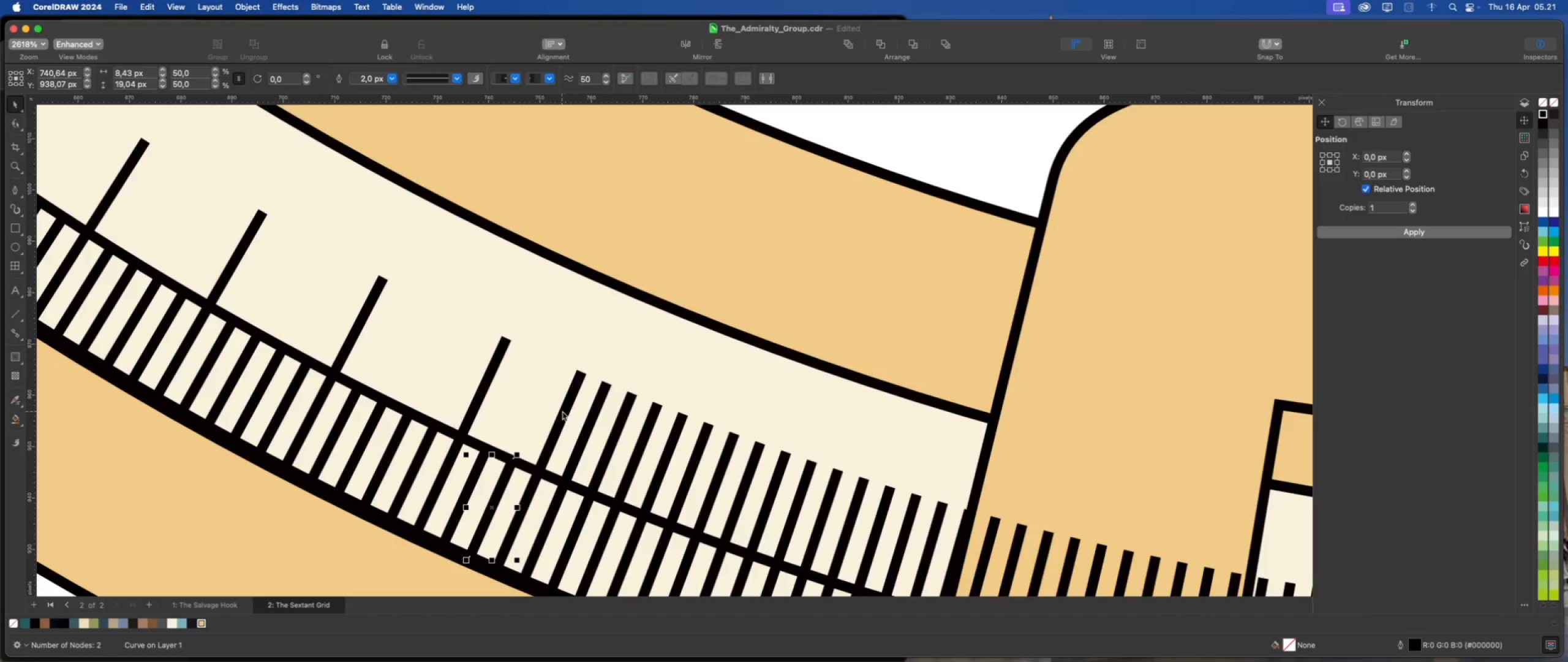 
left_click([564, 411])
 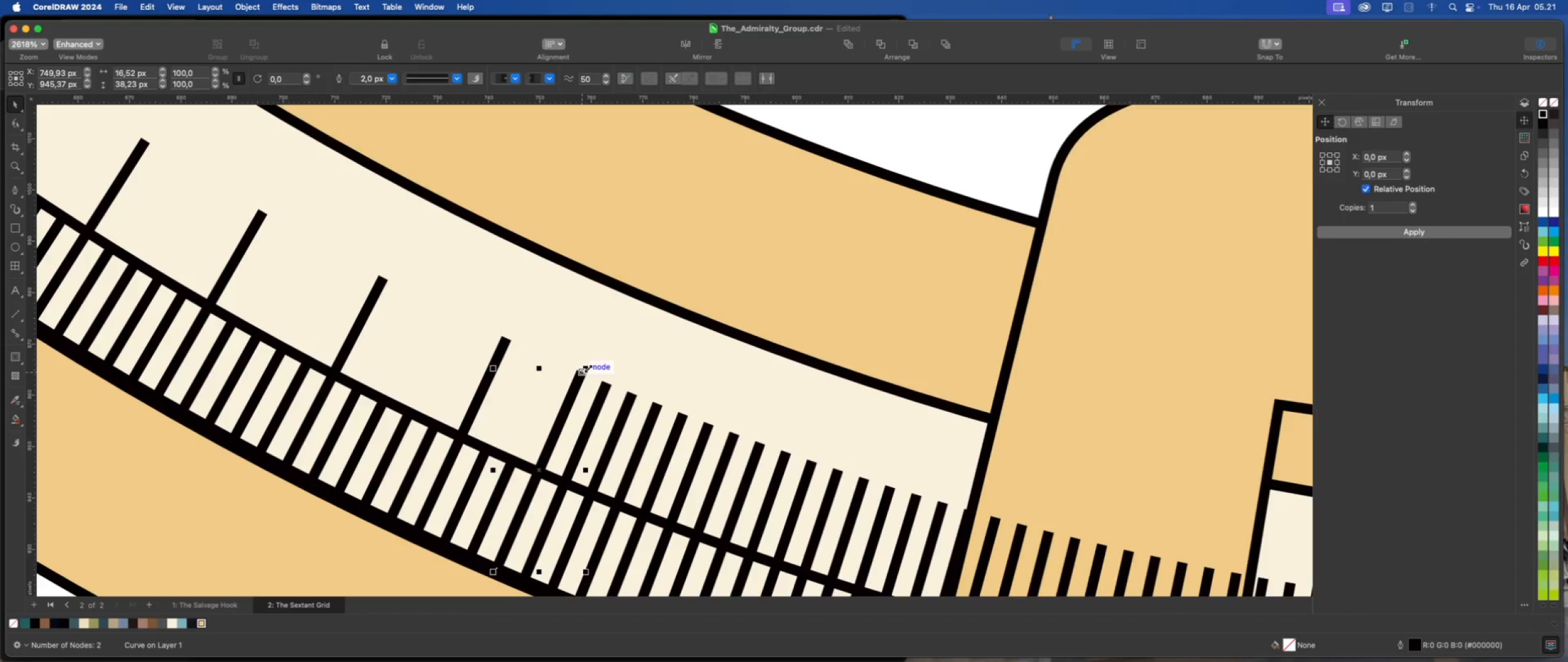 
left_click_drag(start_coordinate=[588, 368], to_coordinate=[546, 467])
 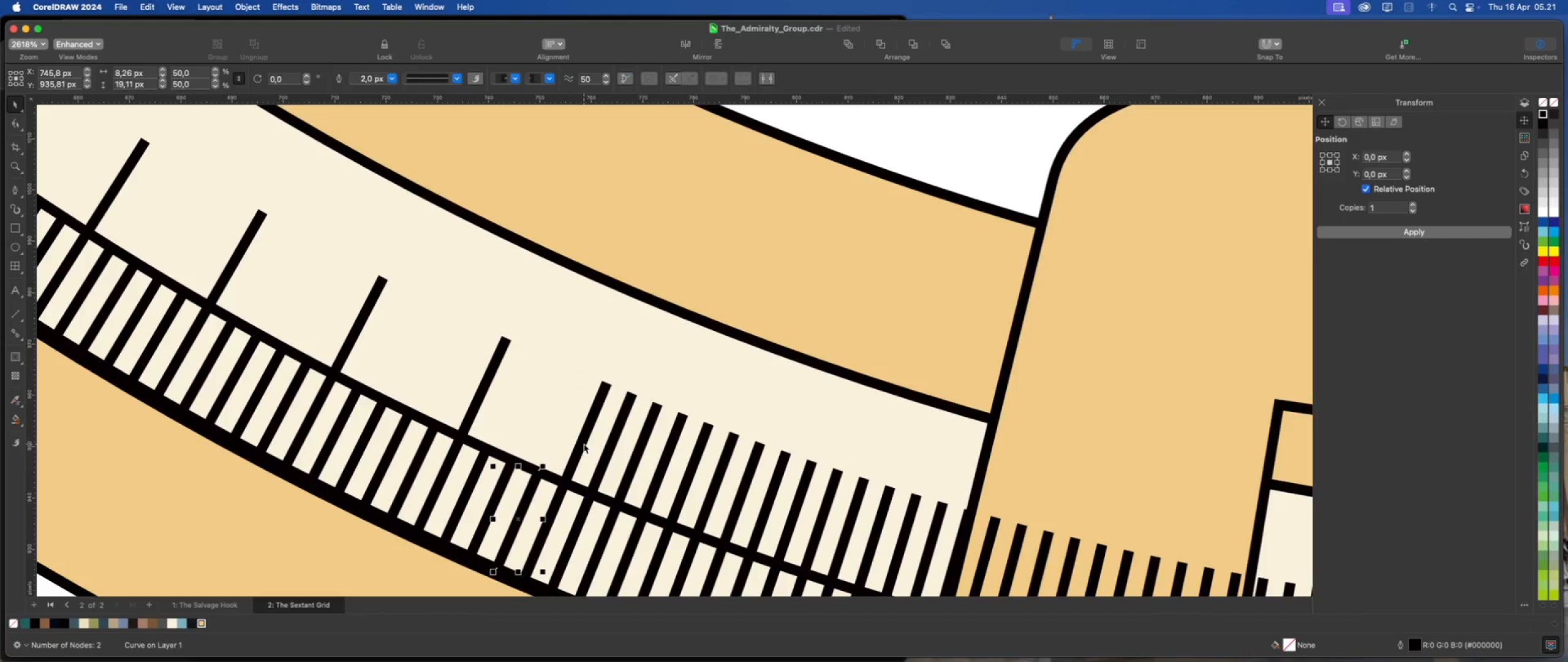 
left_click([584, 444])
 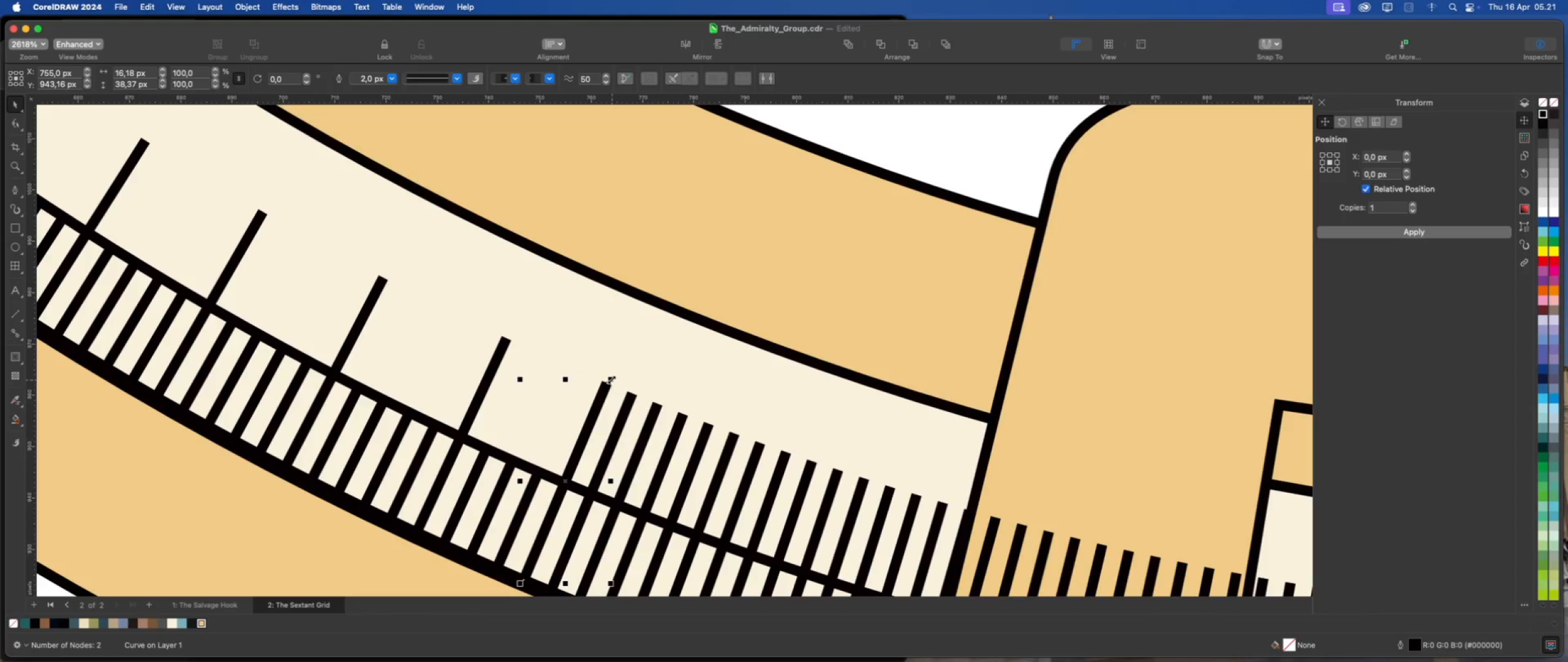 
left_click_drag(start_coordinate=[611, 379], to_coordinate=[568, 477])
 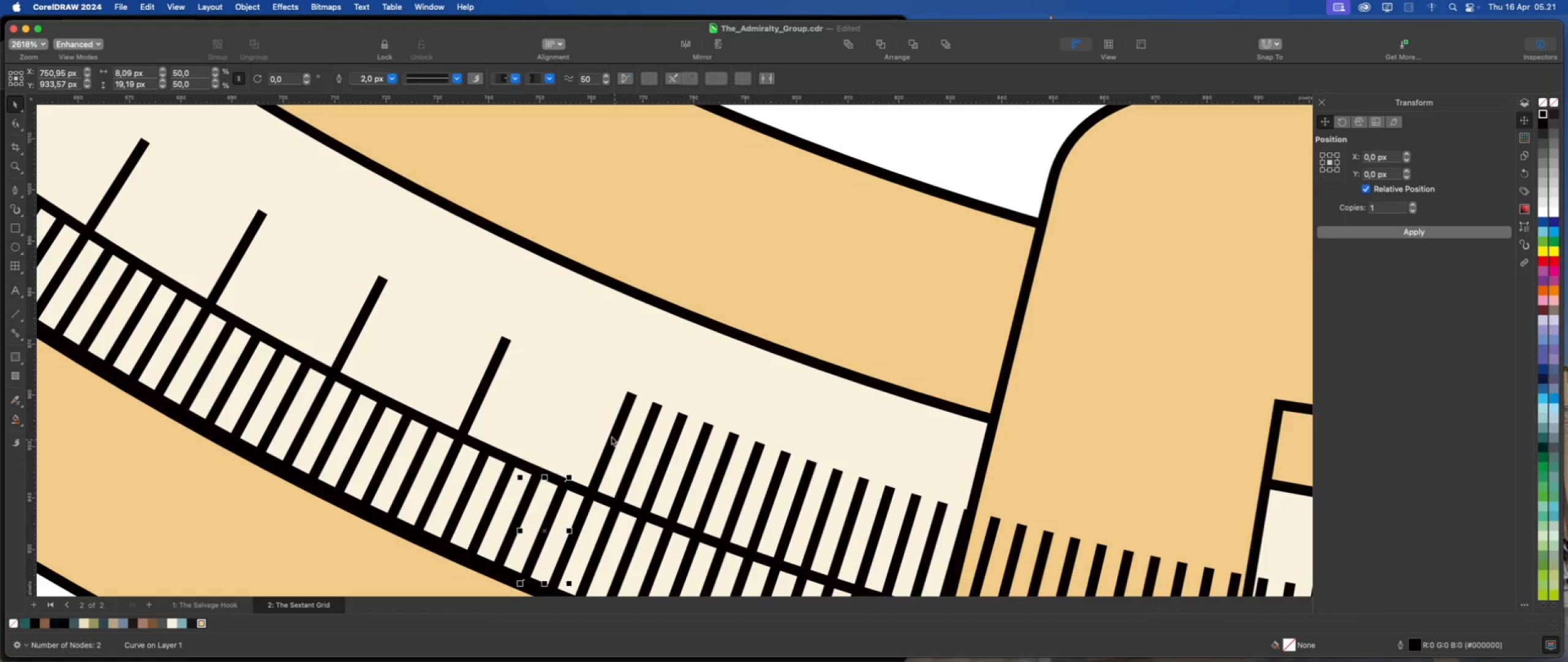 
scroll: coordinate [432, 387], scroll_direction: down, amount: 3.0
 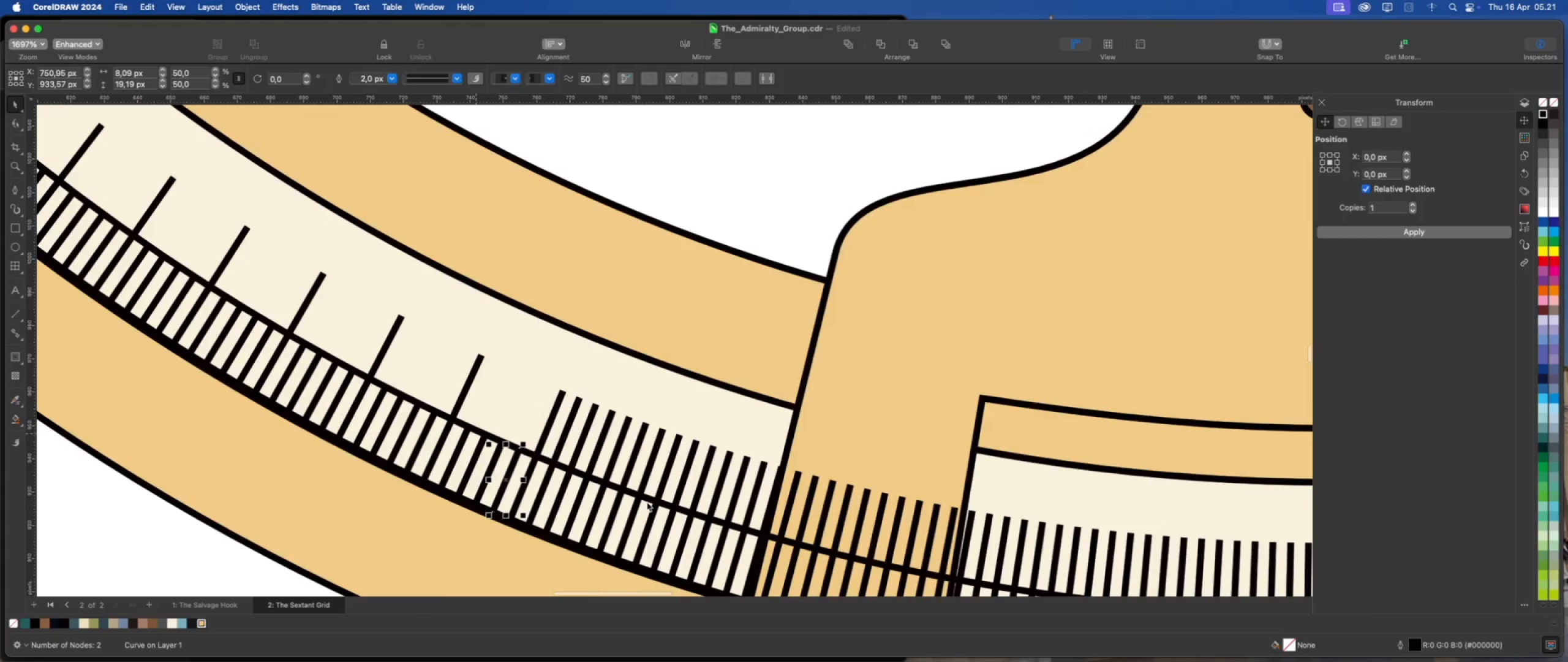 
scroll: coordinate [647, 502], scroll_direction: up, amount: 4.0
 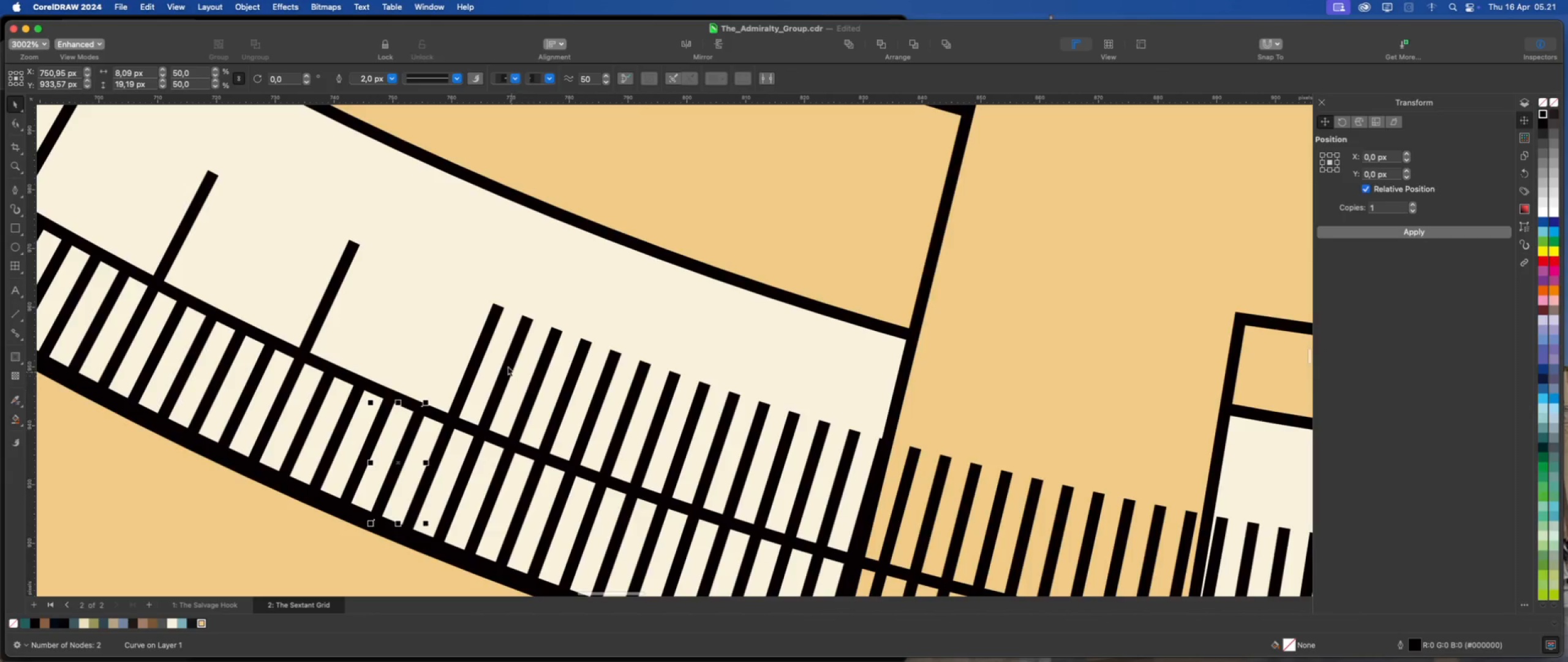 
left_click([508, 367])
 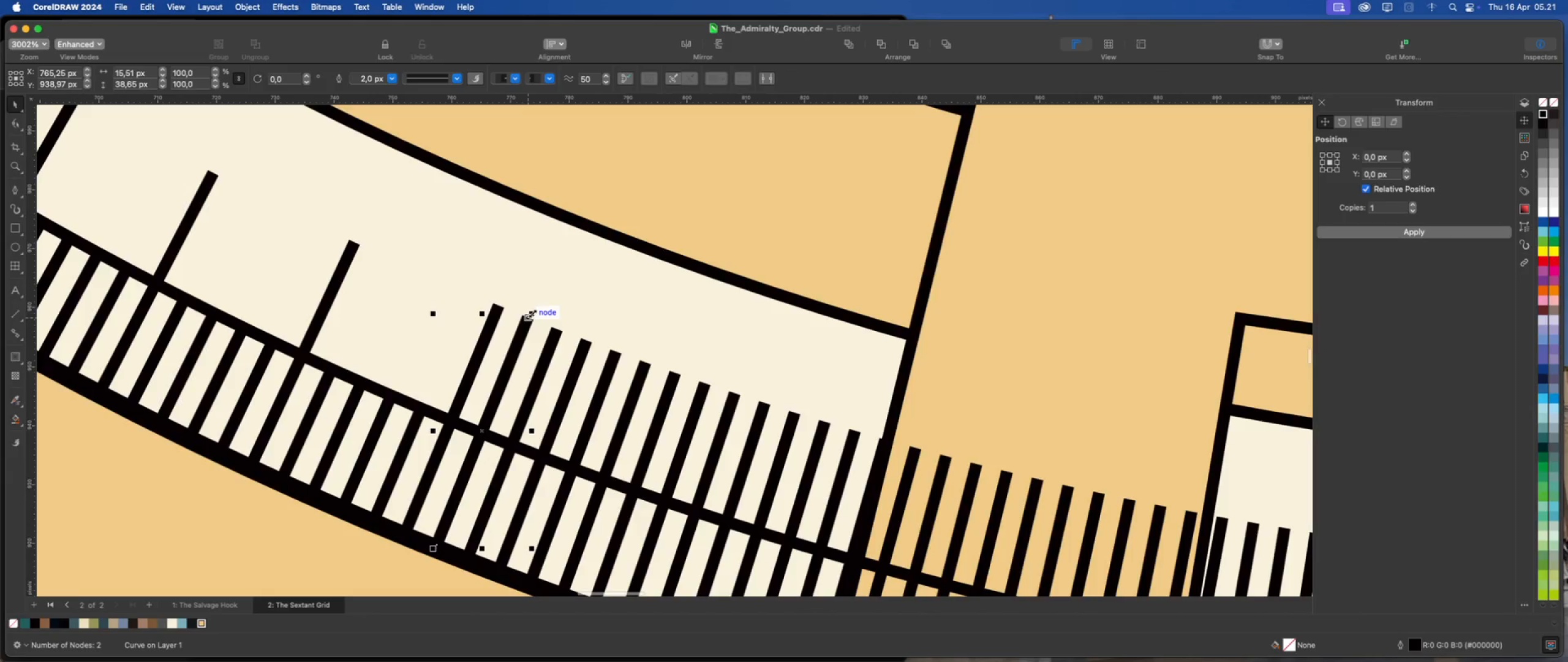 
left_click_drag(start_coordinate=[532, 314], to_coordinate=[488, 429])
 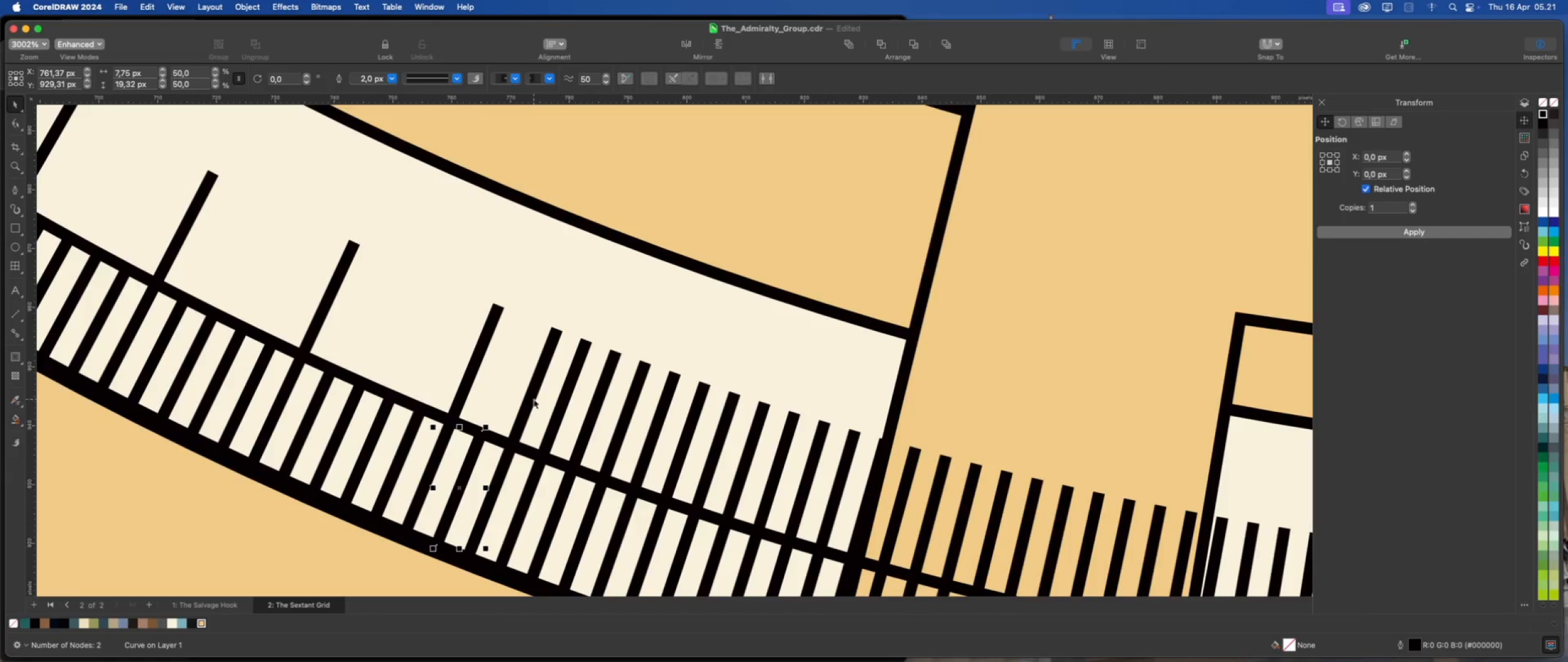 
left_click([533, 398])
 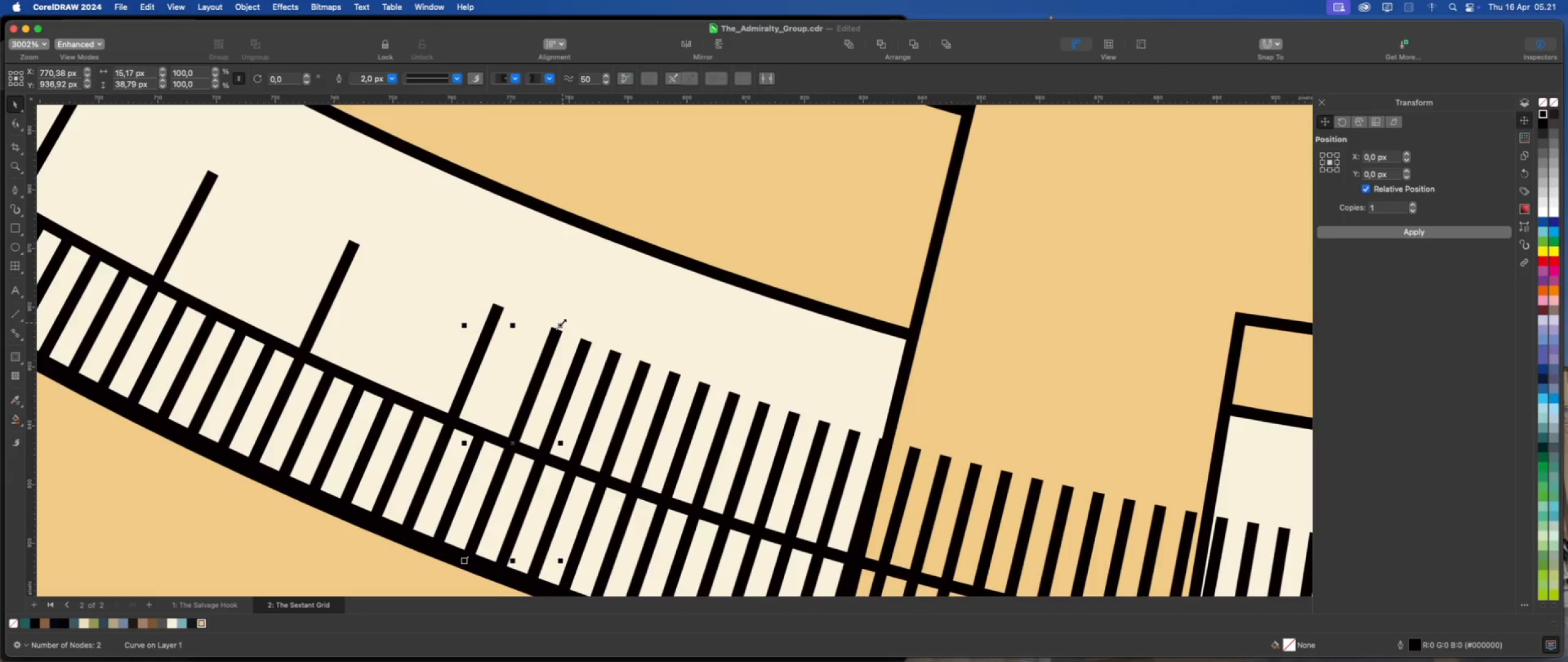 
left_click_drag(start_coordinate=[562, 323], to_coordinate=[514, 436])
 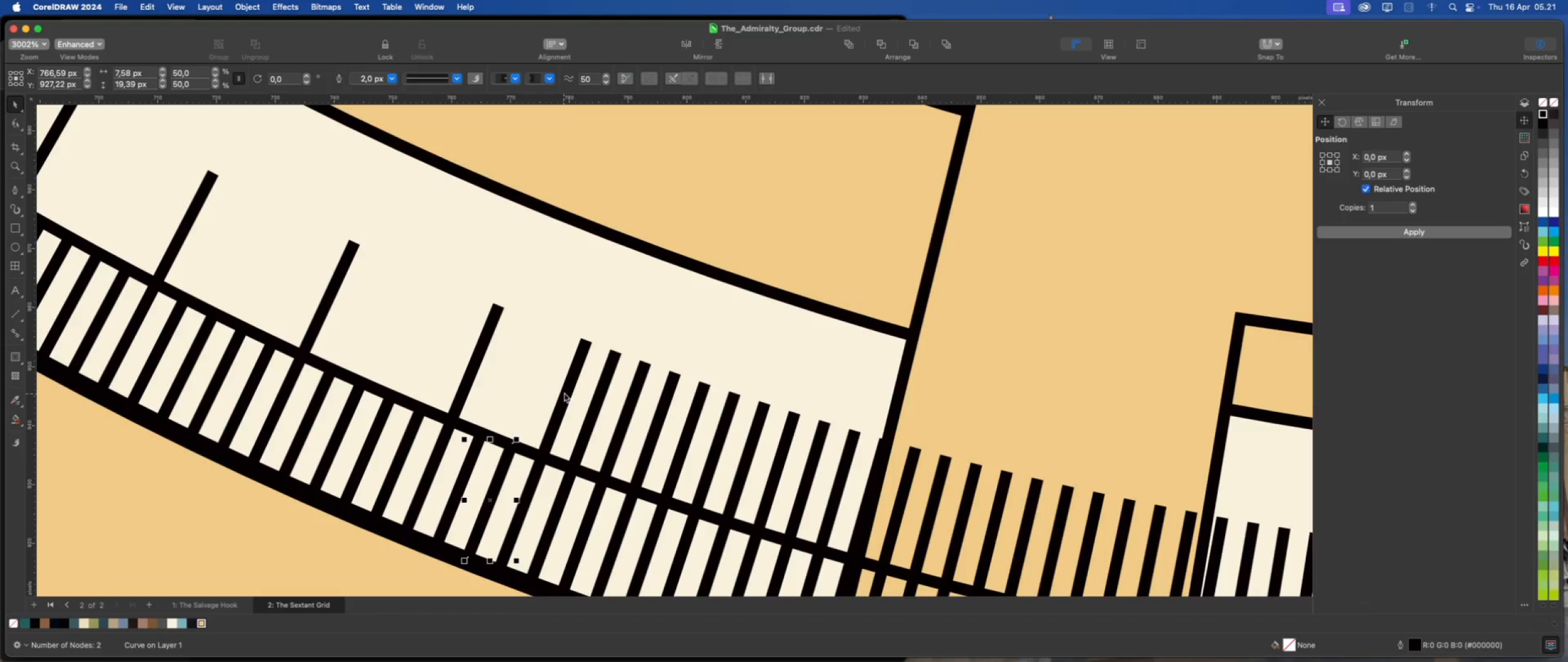 
left_click([565, 392])
 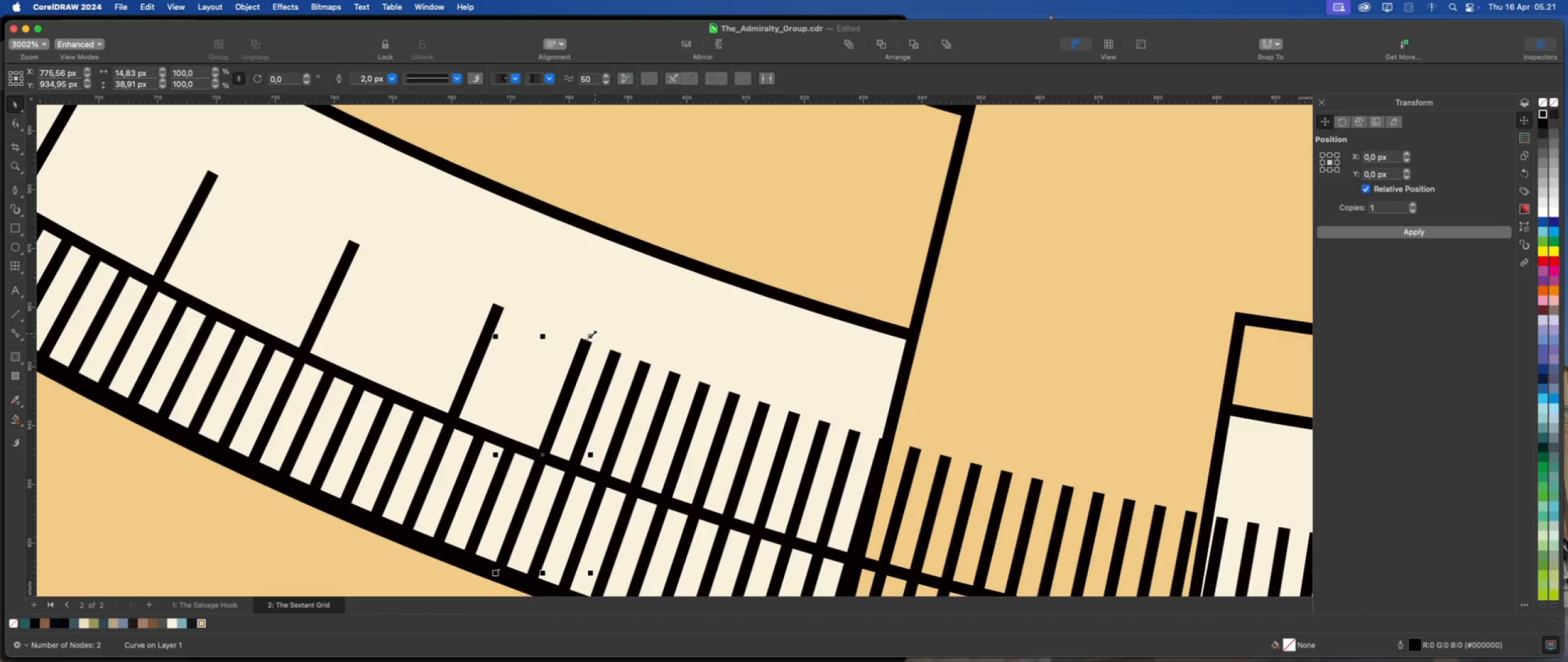 
left_click_drag(start_coordinate=[592, 335], to_coordinate=[546, 453])
 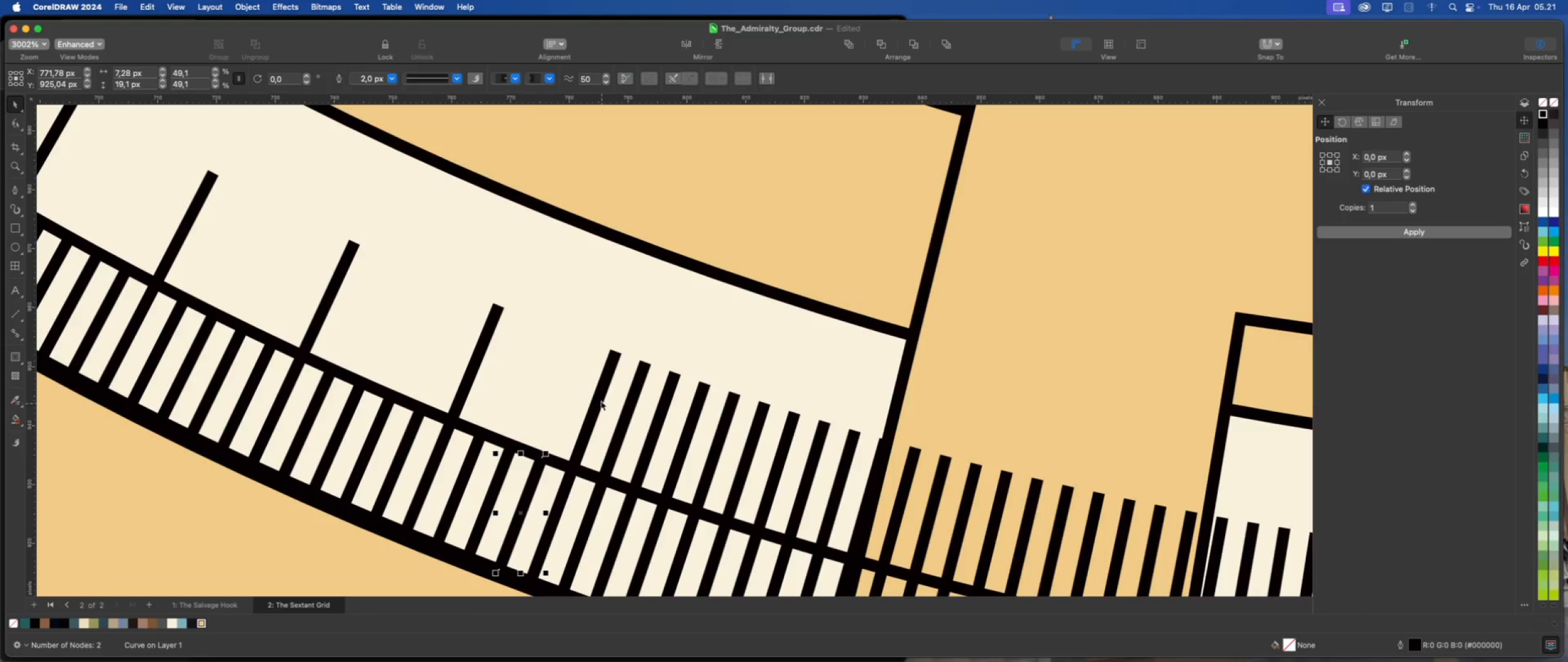 
left_click([601, 400])
 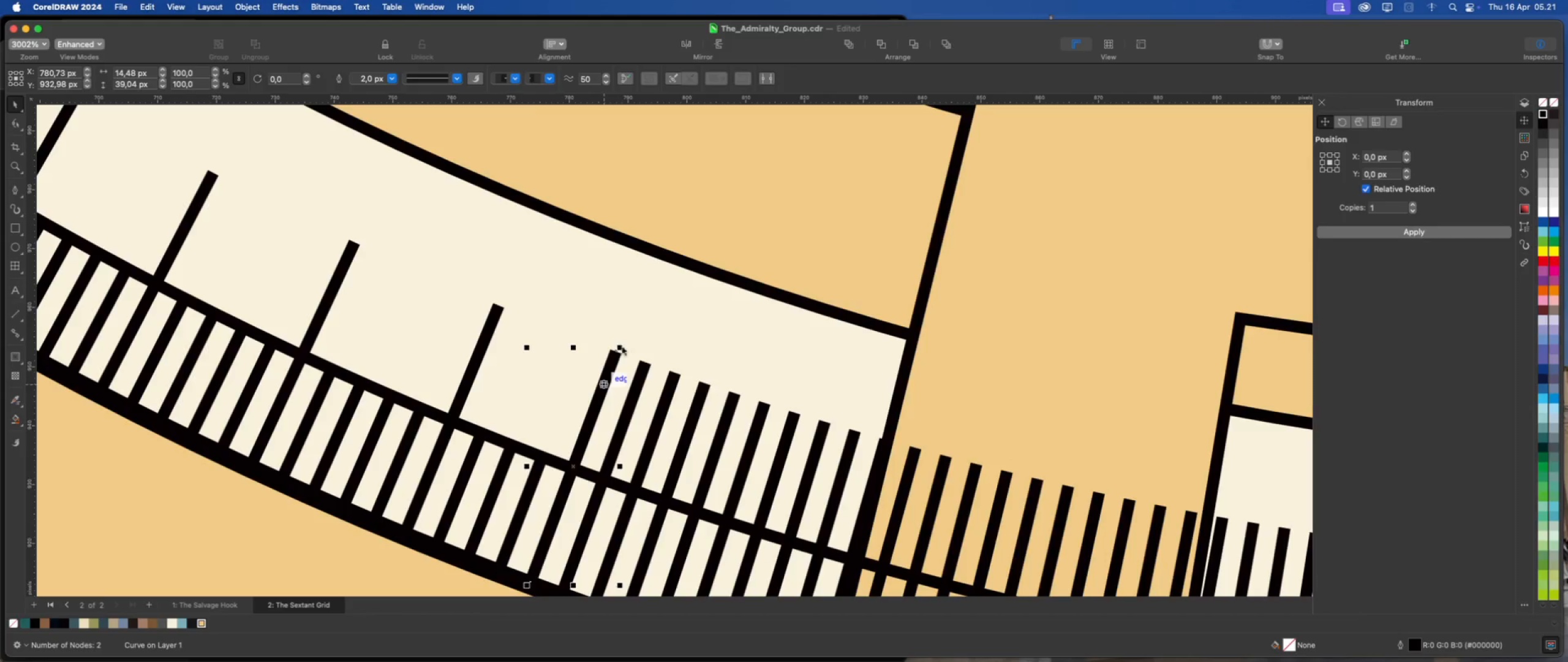 
left_click_drag(start_coordinate=[622, 347], to_coordinate=[576, 462])
 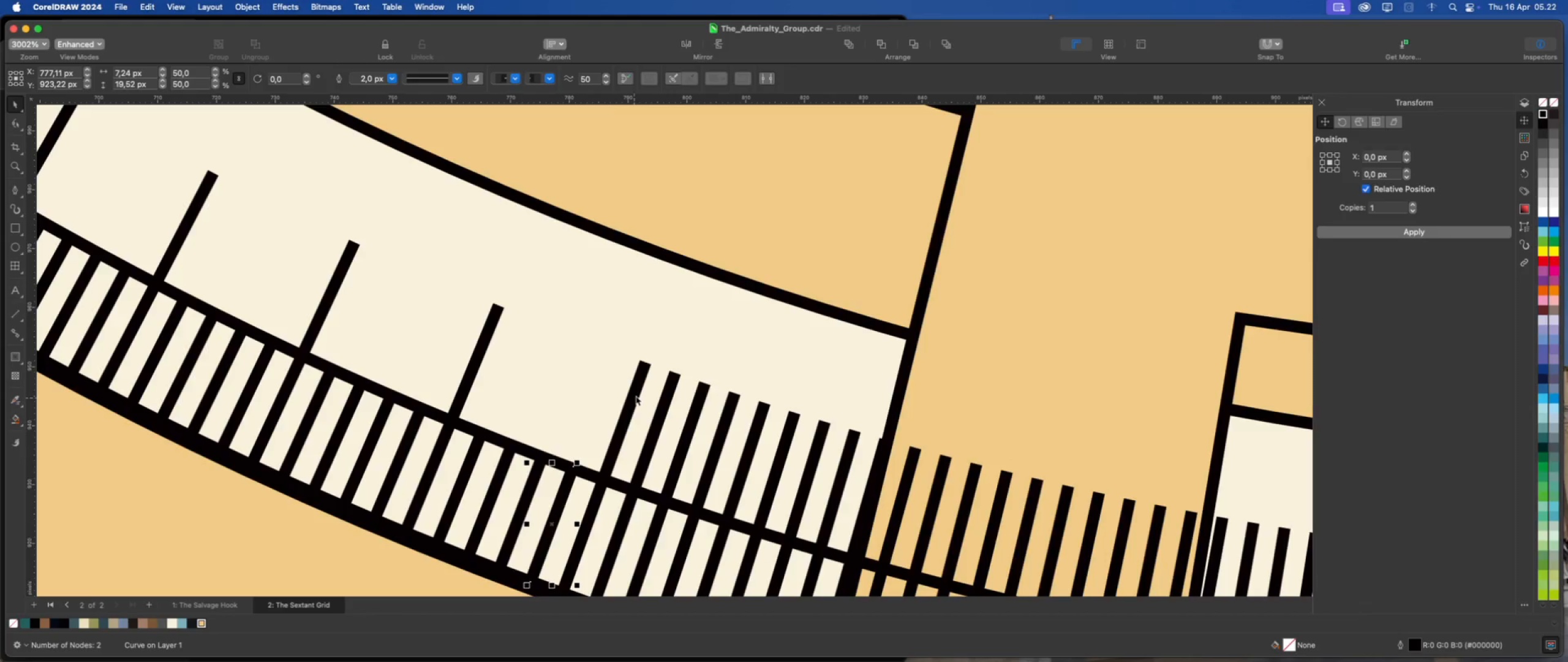 
left_click([668, 387])
 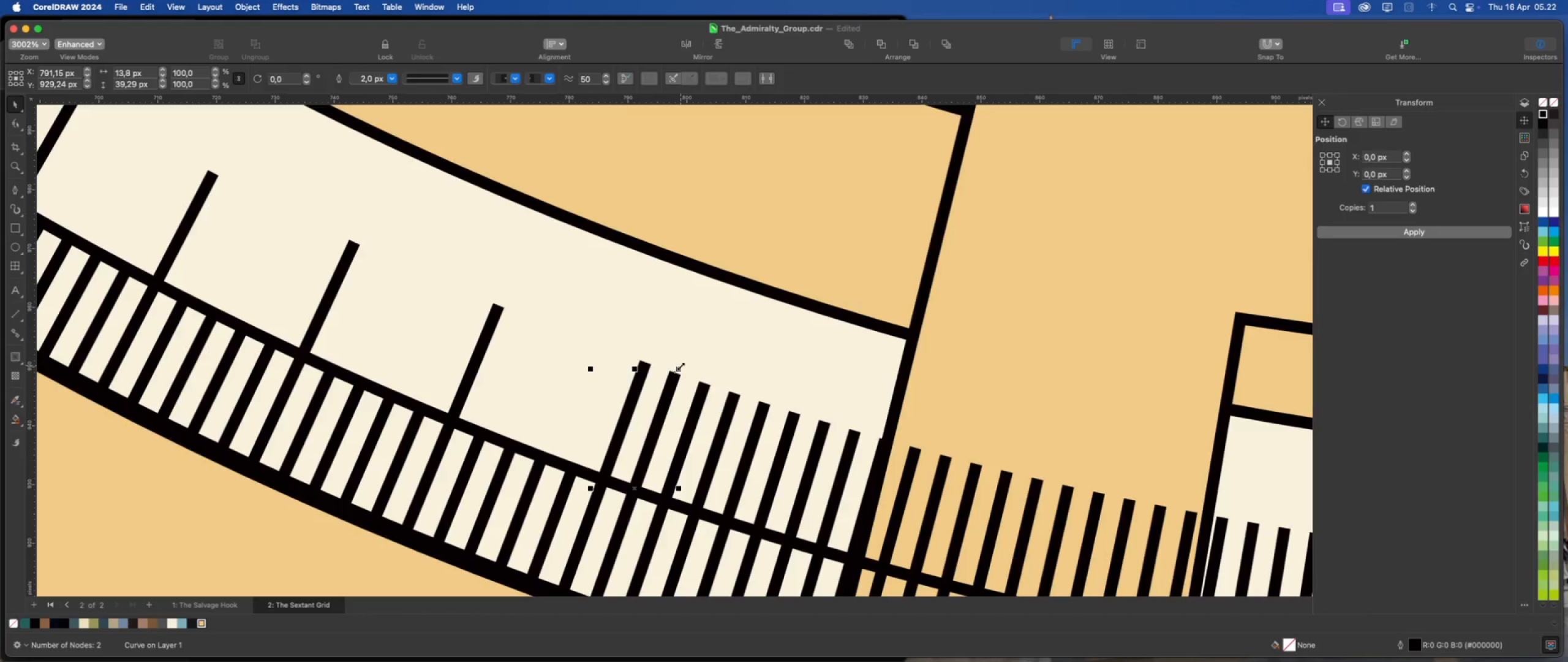 
left_click_drag(start_coordinate=[680, 367], to_coordinate=[639, 483])
 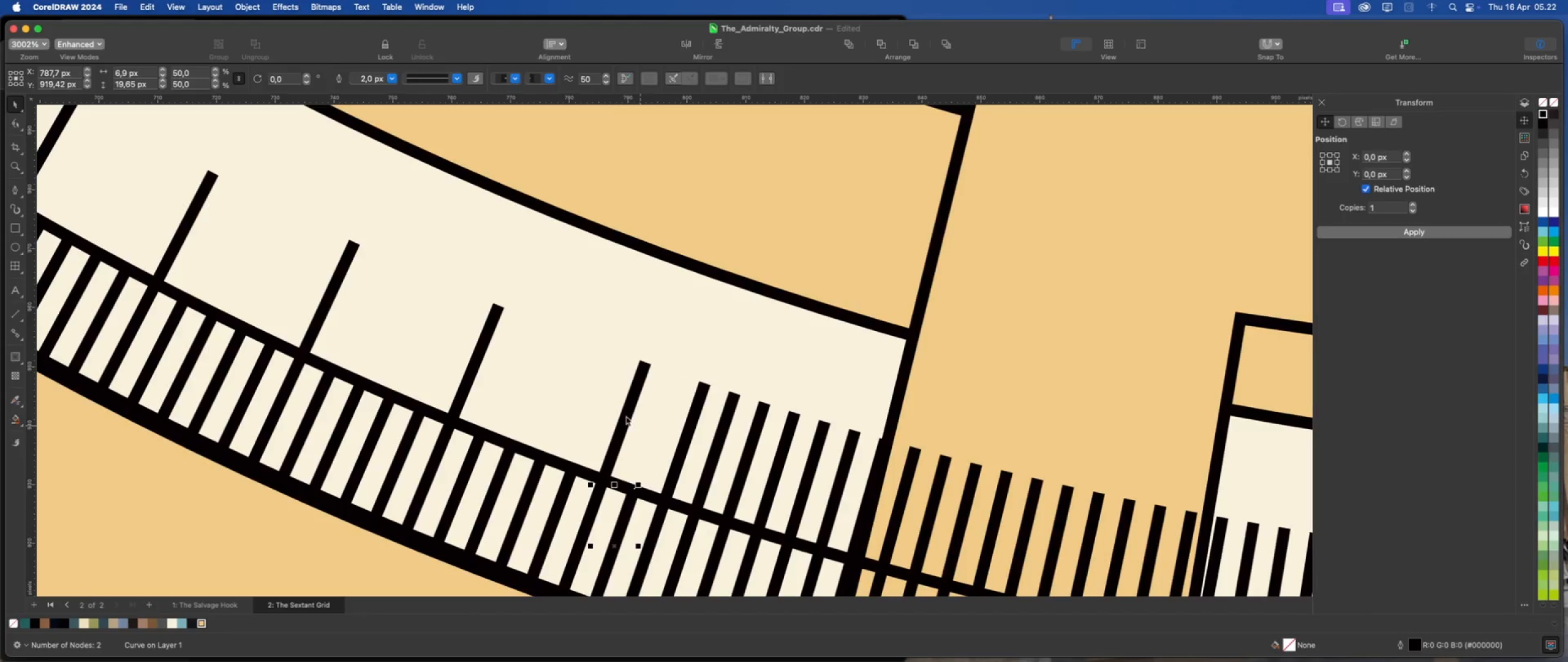 
scroll: coordinate [486, 386], scroll_direction: down, amount: 4.0
 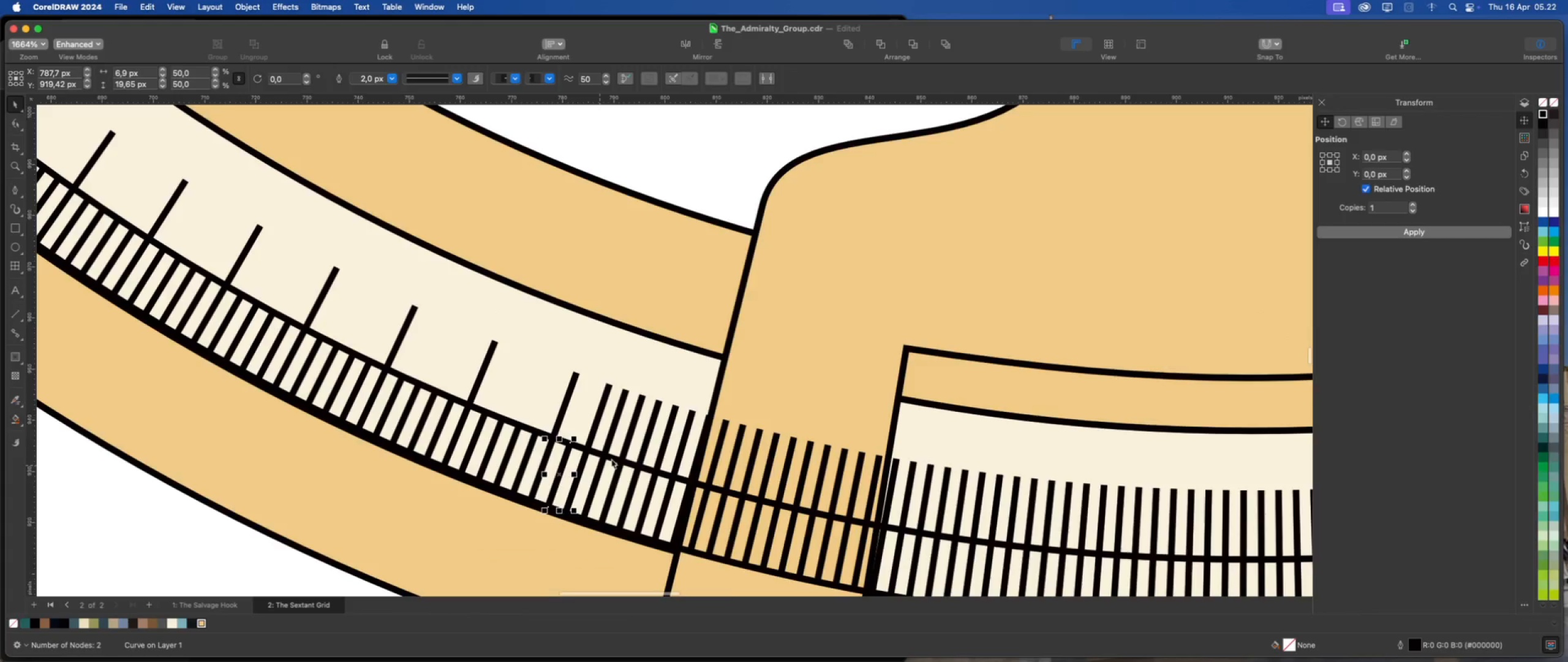 
scroll: coordinate [619, 456], scroll_direction: up, amount: 3.0
 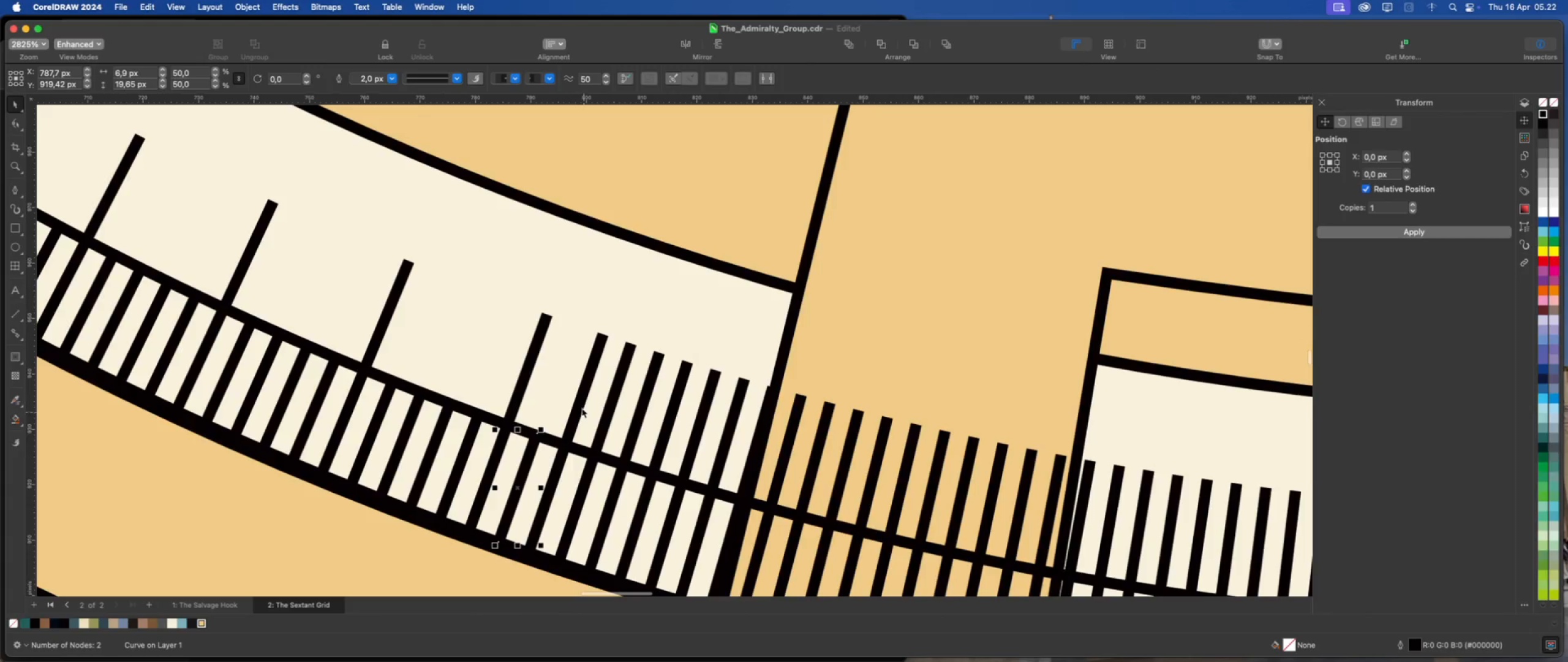 
left_click([578, 404])
 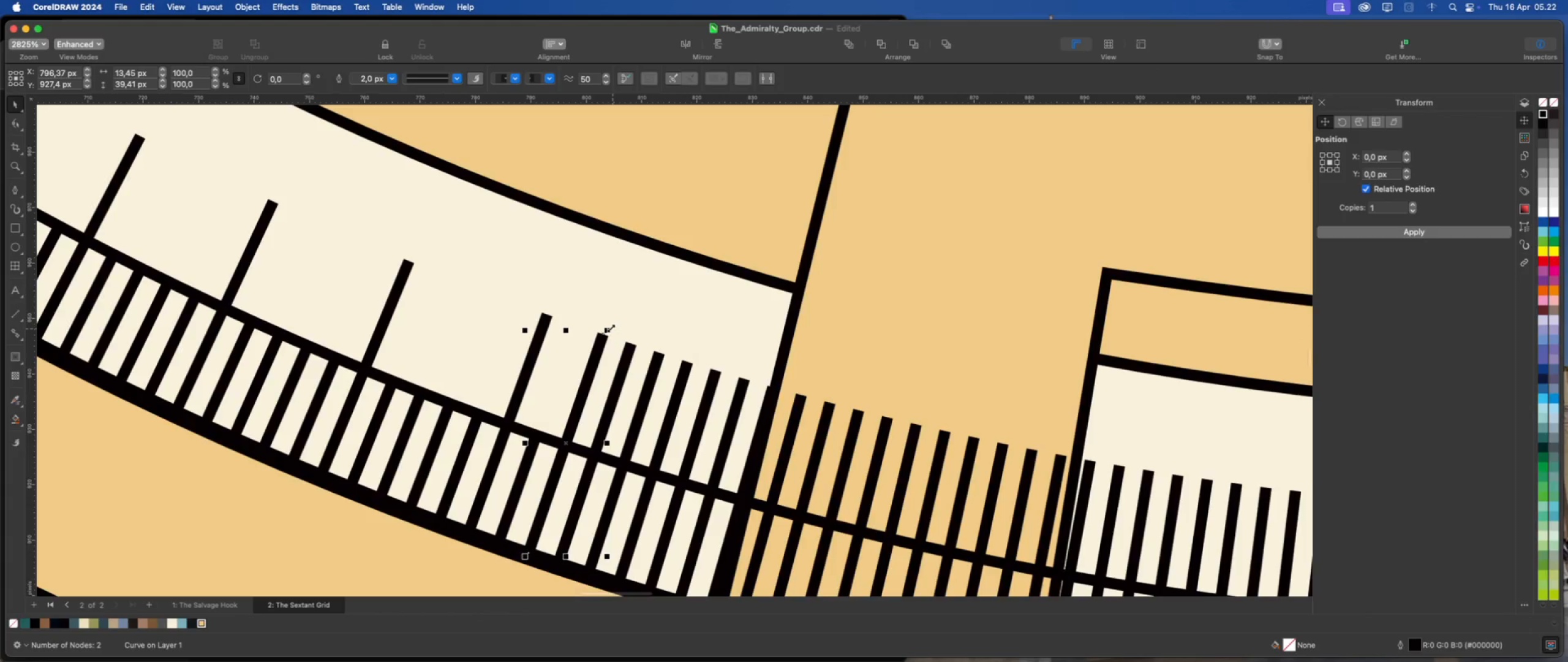 
left_click_drag(start_coordinate=[610, 328], to_coordinate=[571, 439])
 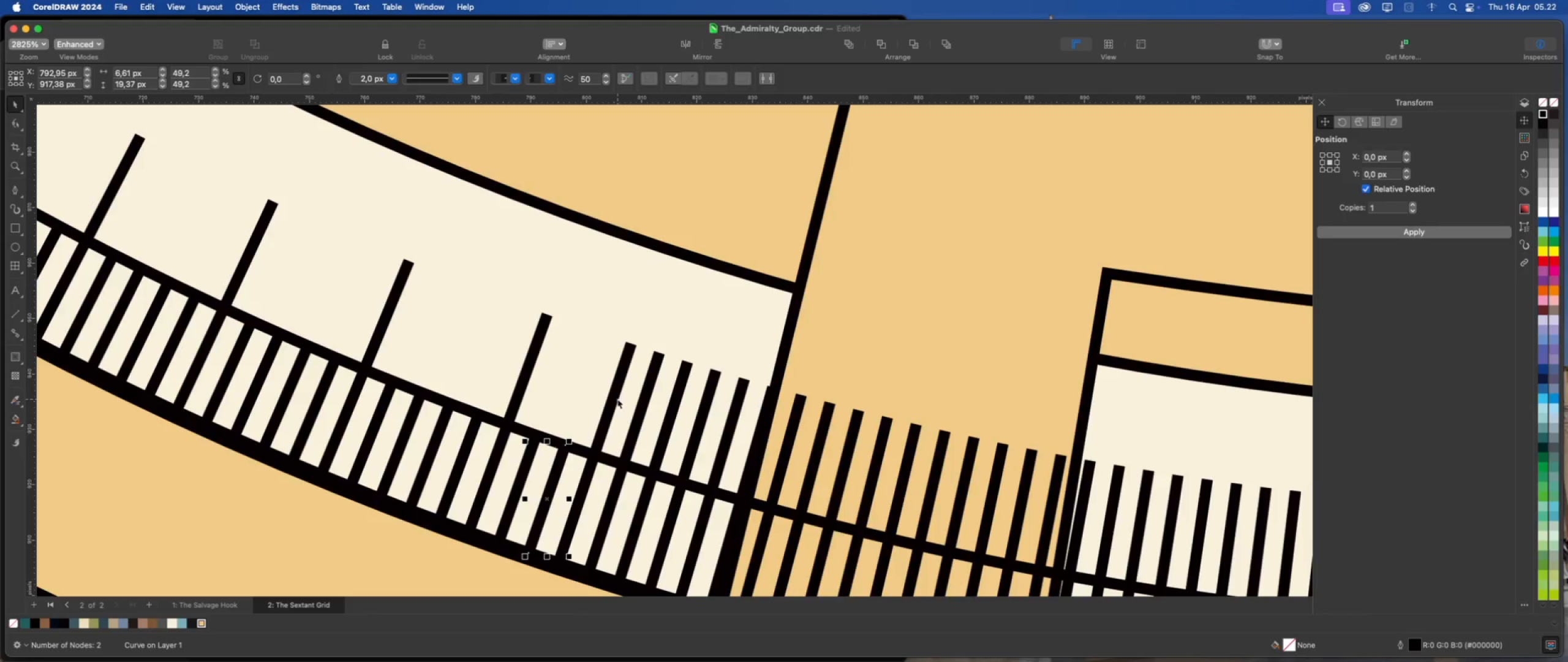 
left_click([617, 398])
 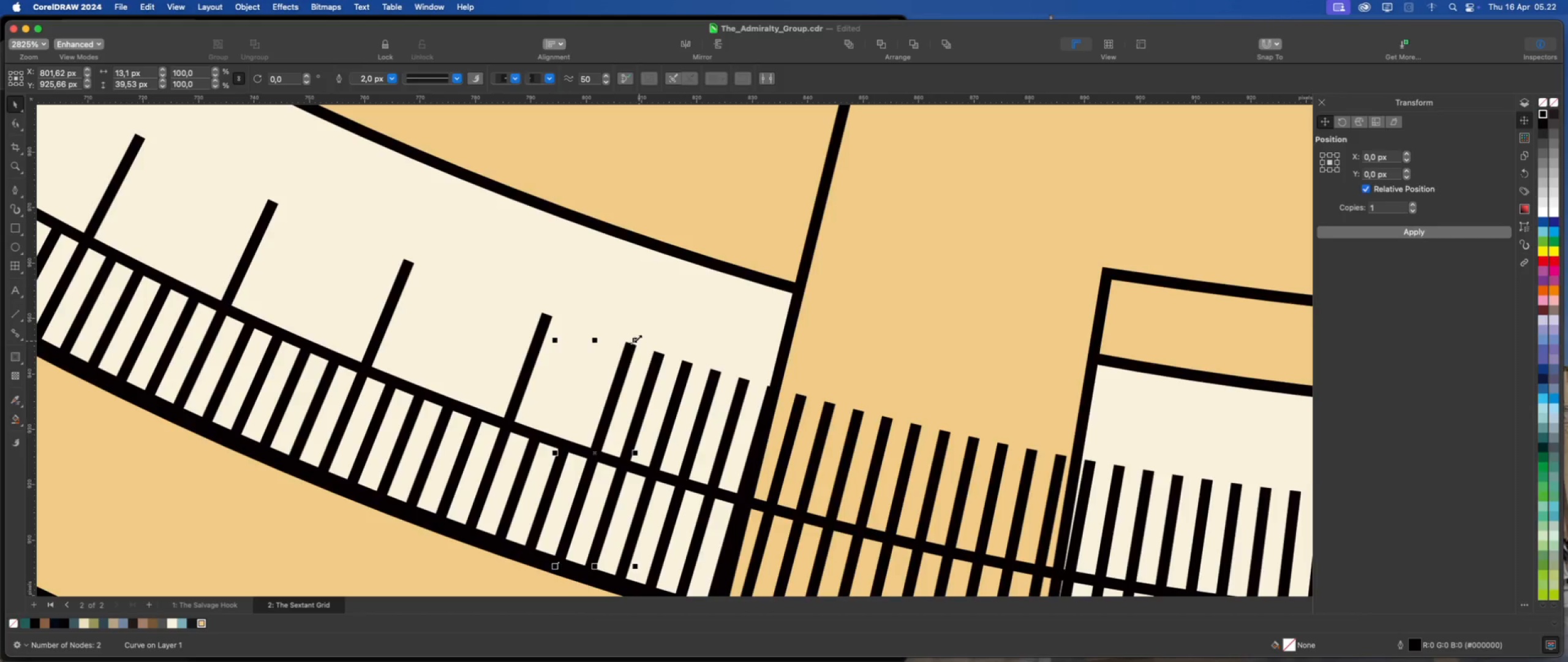 
left_click_drag(start_coordinate=[638, 338], to_coordinate=[602, 446])
 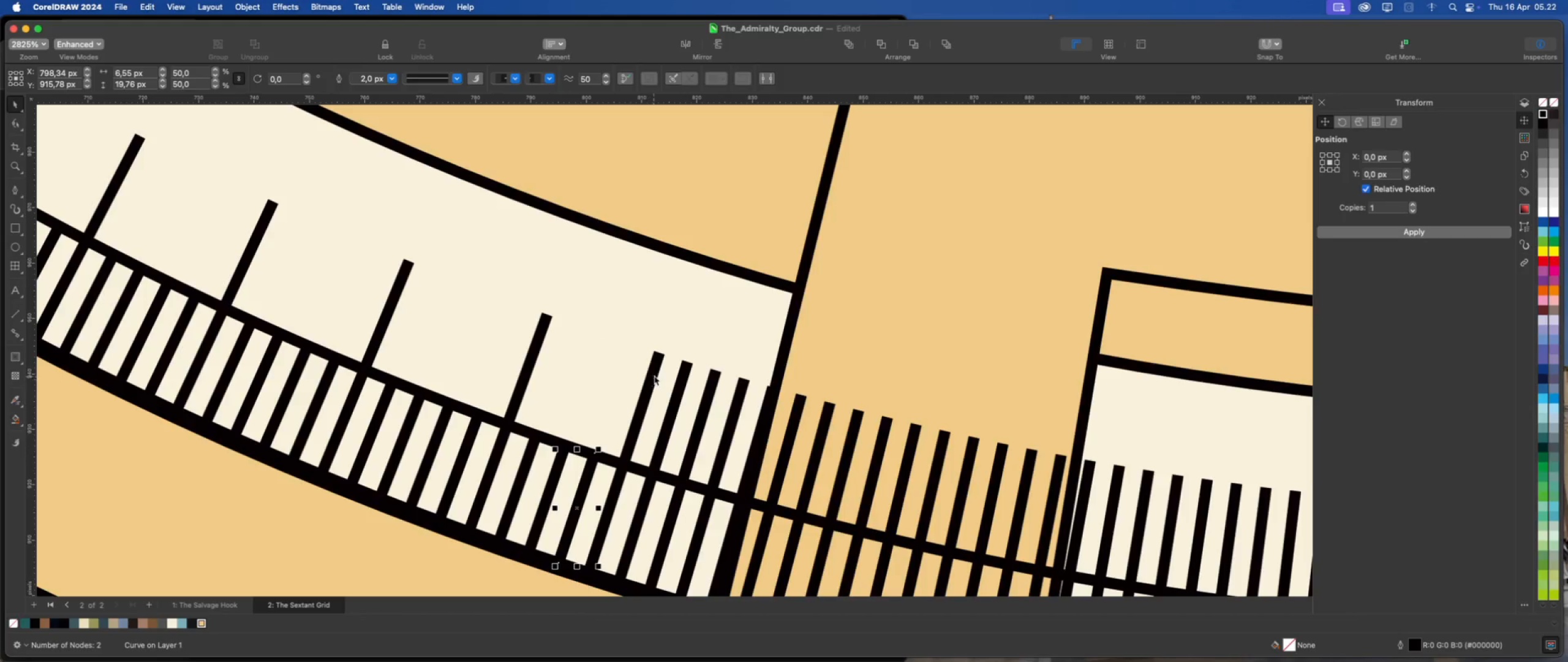 
left_click([654, 376])
 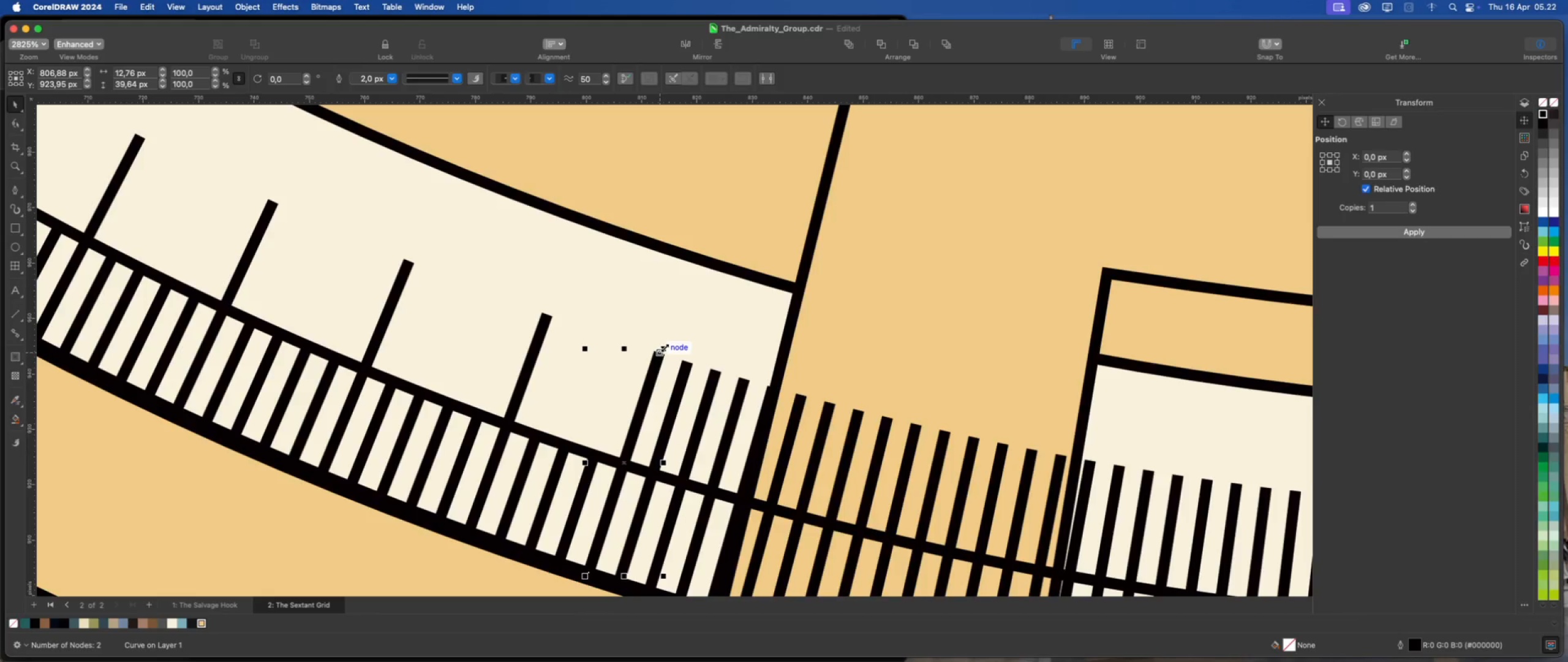 
left_click_drag(start_coordinate=[665, 348], to_coordinate=[627, 458])
 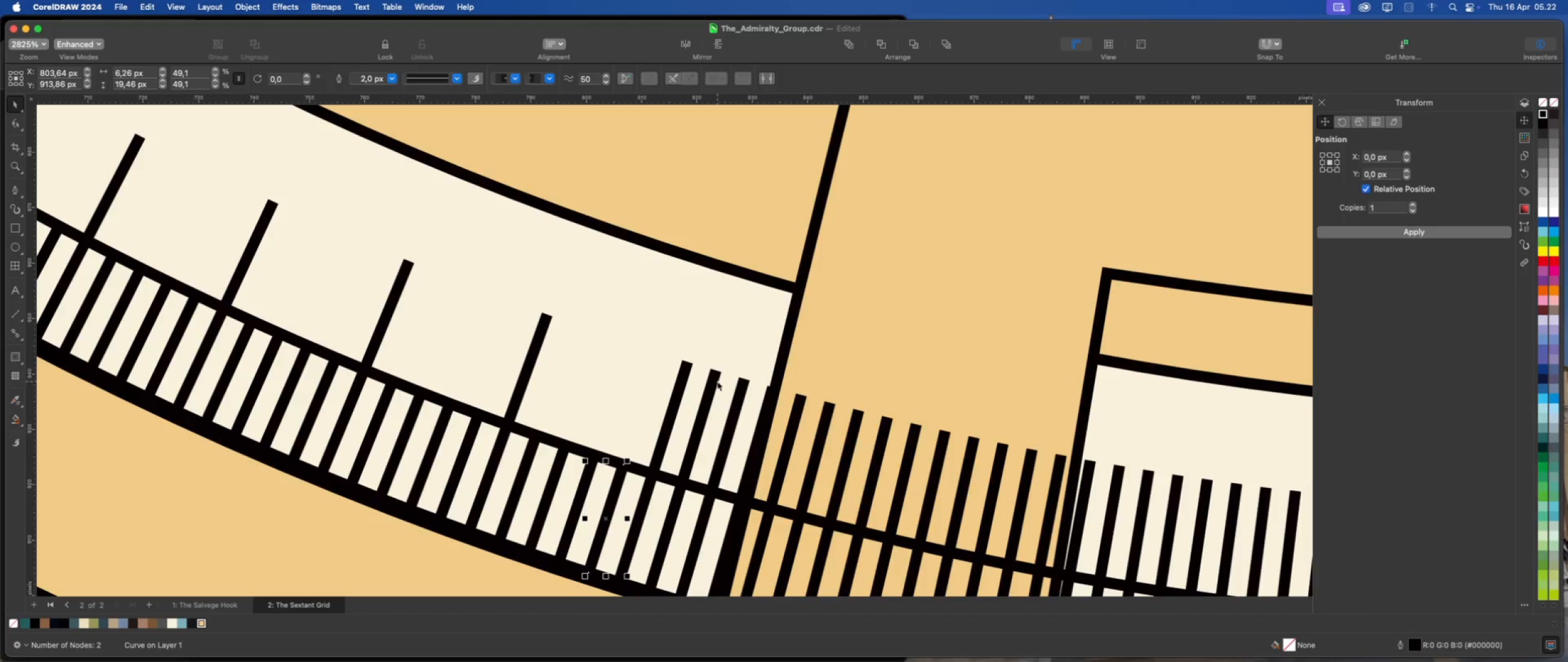 
left_click([717, 381])
 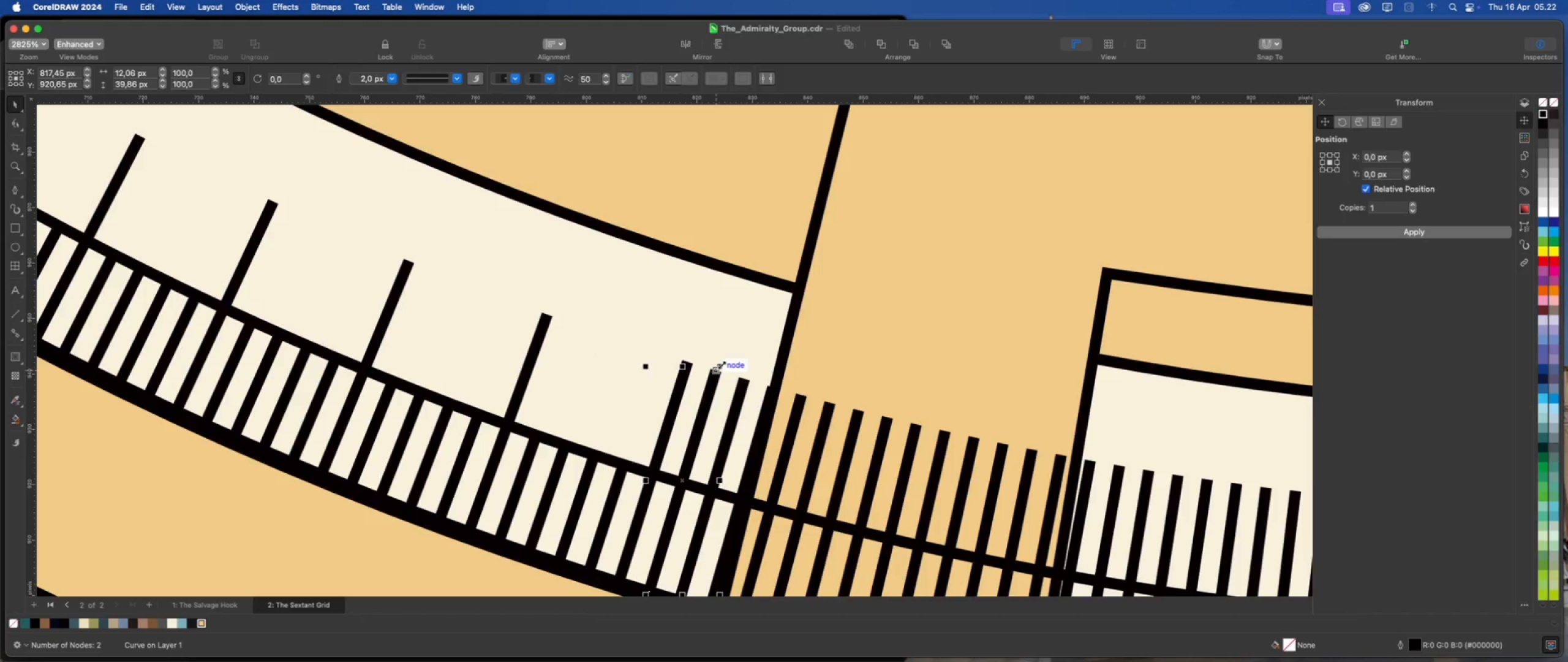 
left_click_drag(start_coordinate=[722, 365], to_coordinate=[685, 477])
 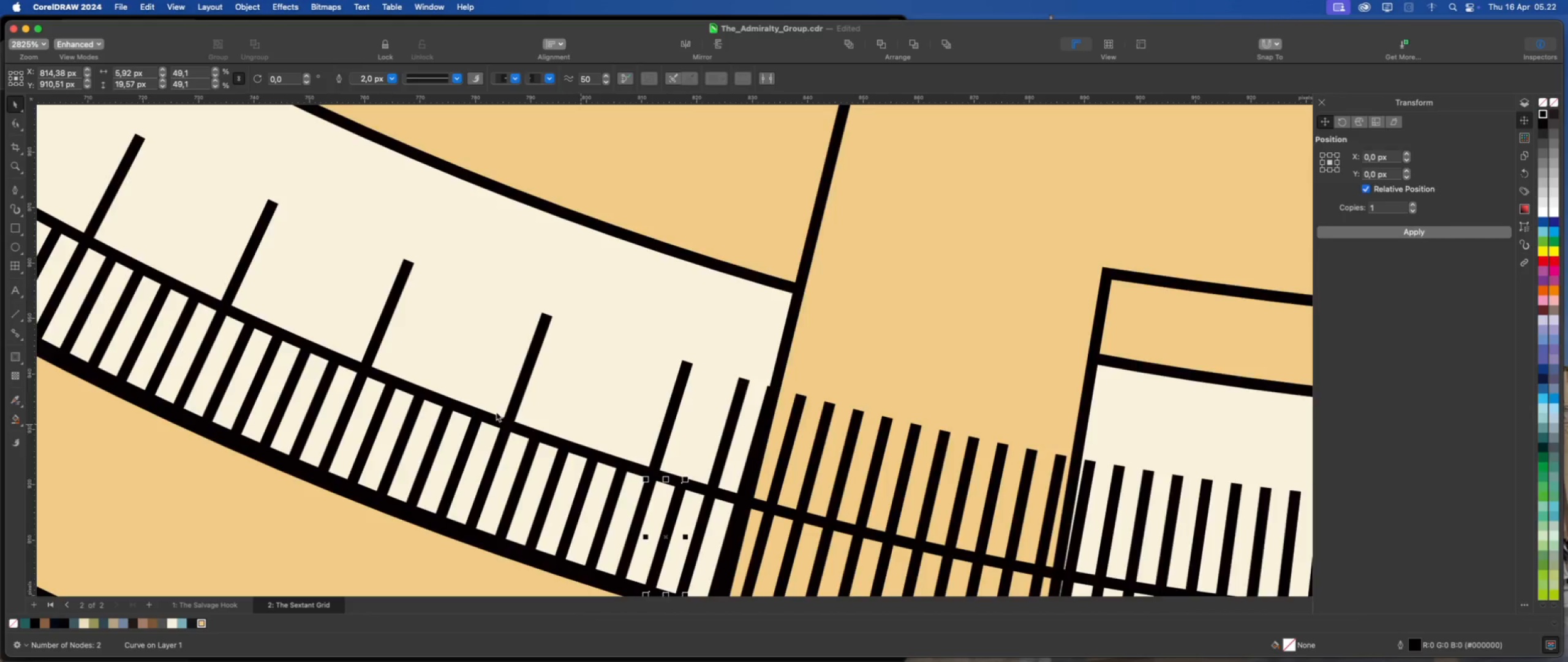 
scroll: coordinate [429, 394], scroll_direction: down, amount: 7.0
 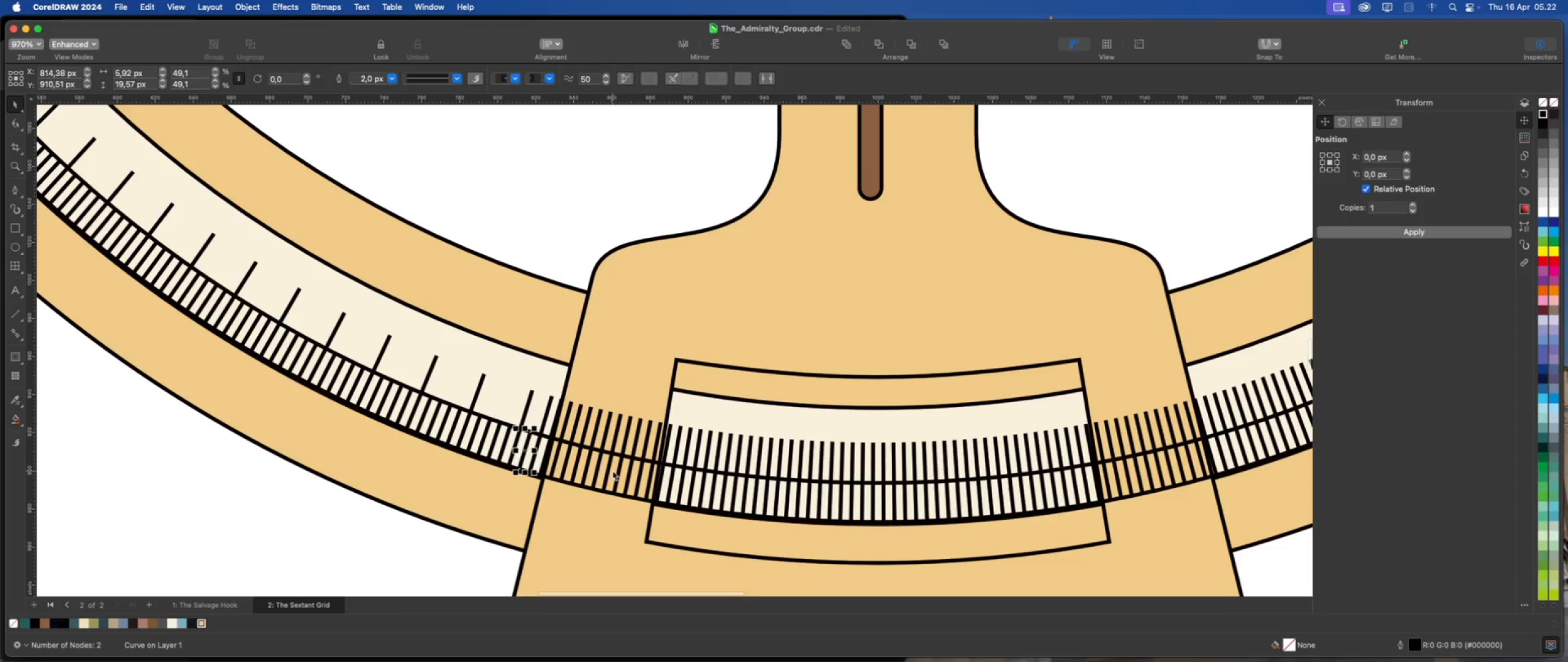 
scroll: coordinate [582, 406], scroll_direction: up, amount: 5.0
 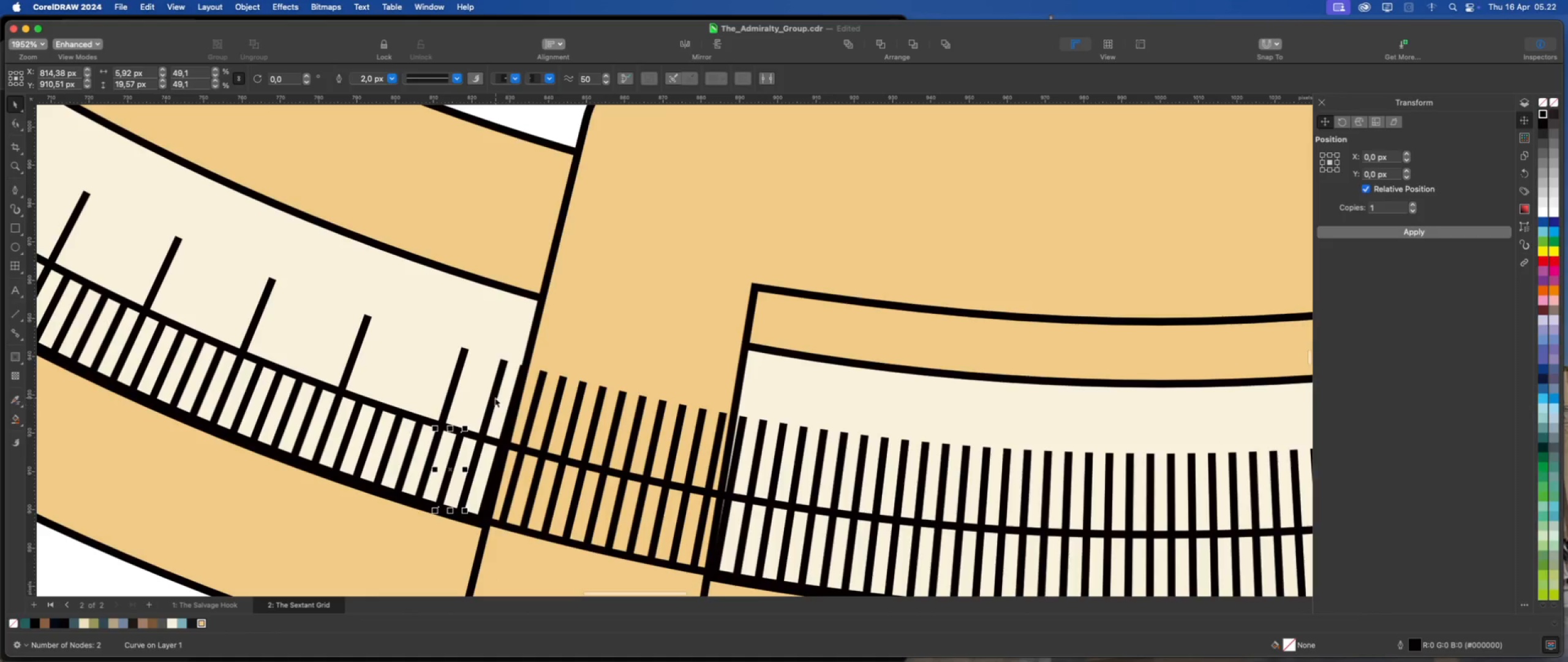 
left_click([494, 397])
 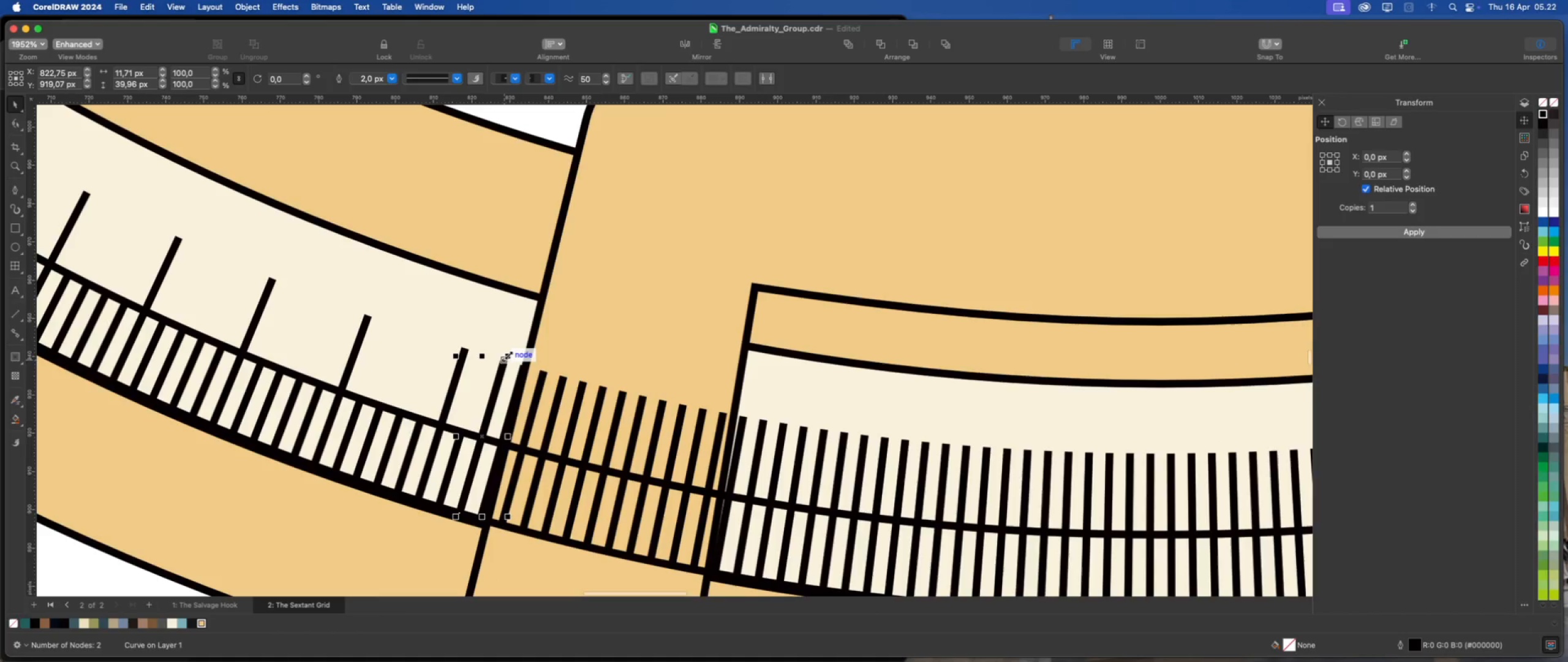 
left_click_drag(start_coordinate=[508, 355], to_coordinate=[488, 430])
 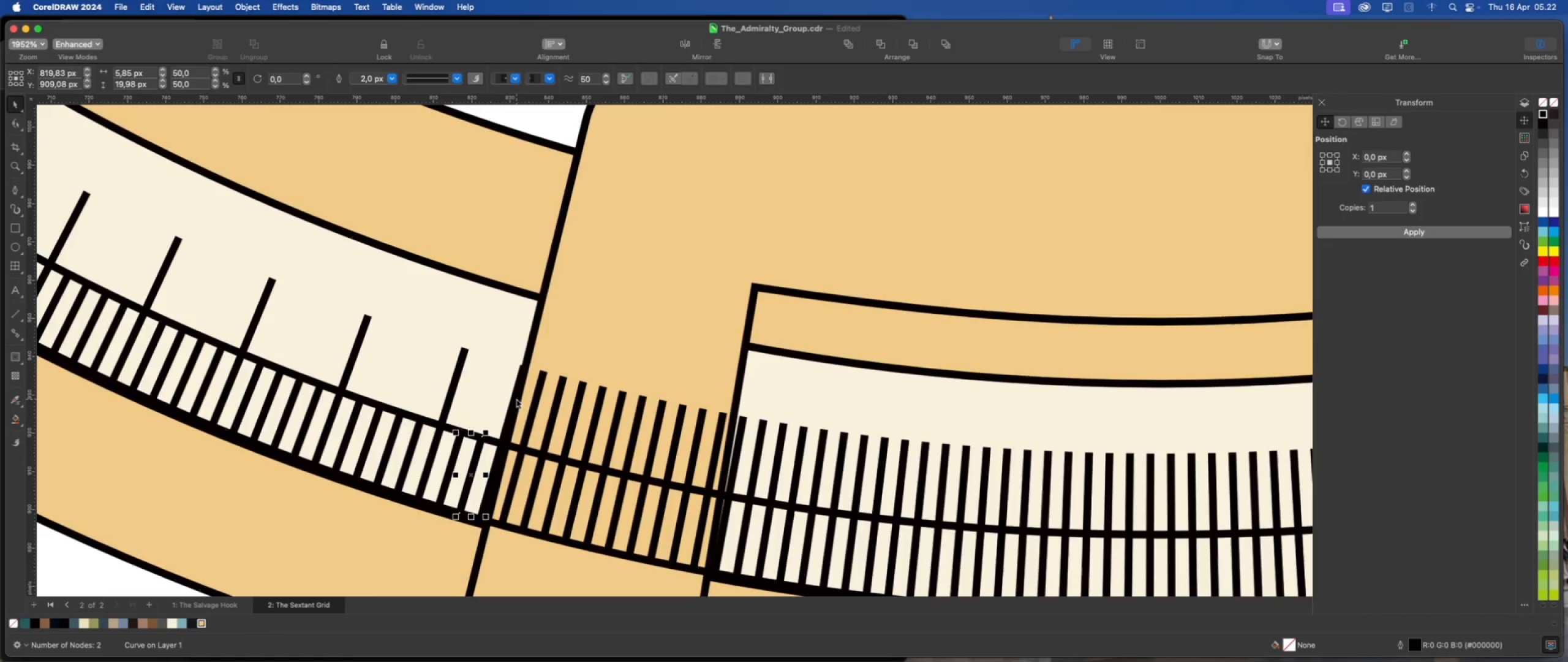 
left_click([516, 399])
 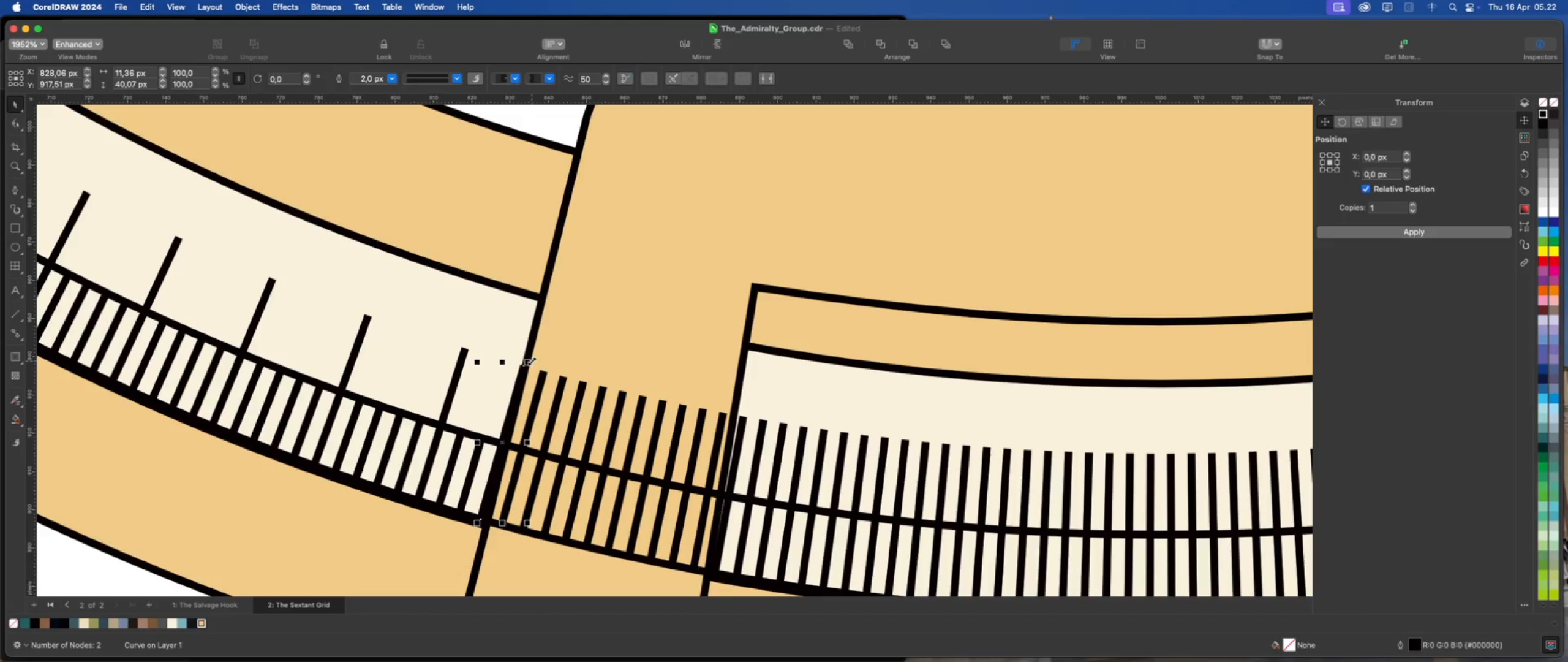 
left_click_drag(start_coordinate=[532, 361], to_coordinate=[507, 439])
 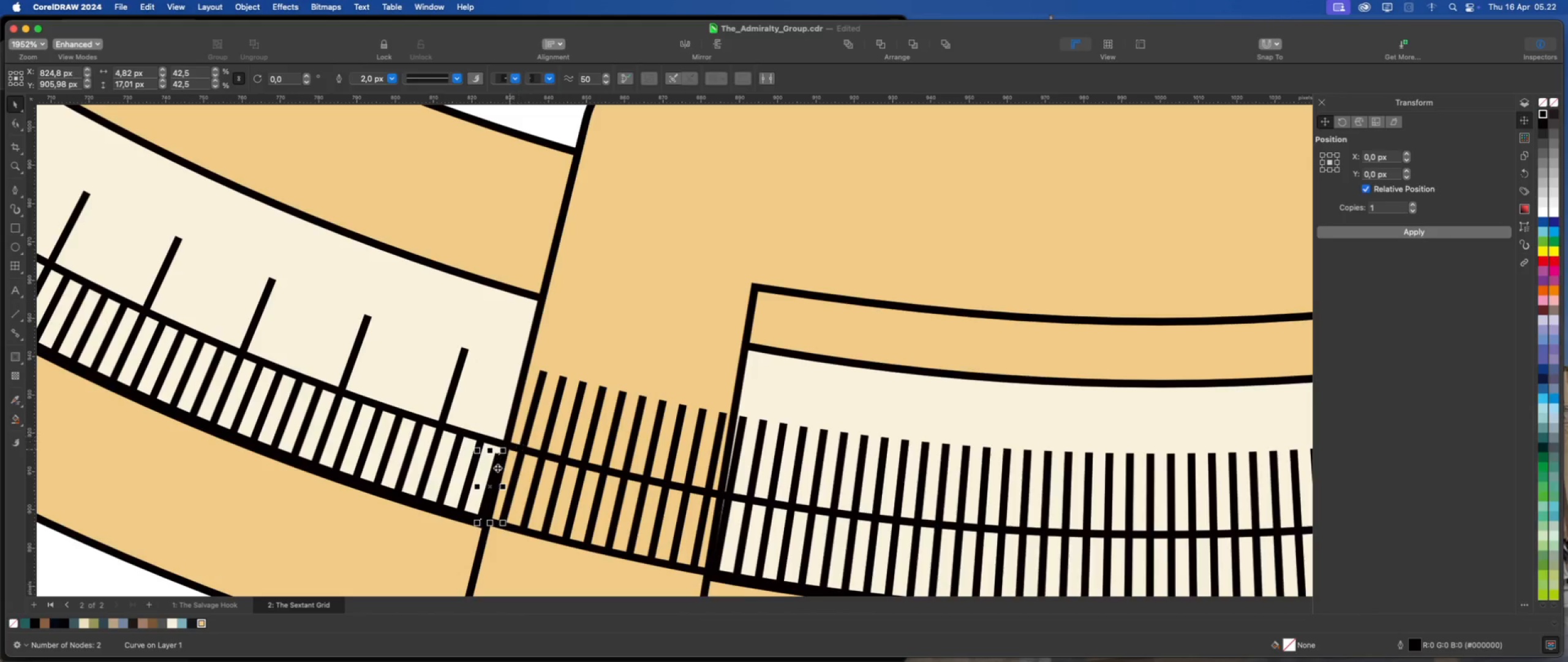 
scroll: coordinate [500, 464], scroll_direction: up, amount: 5.0
 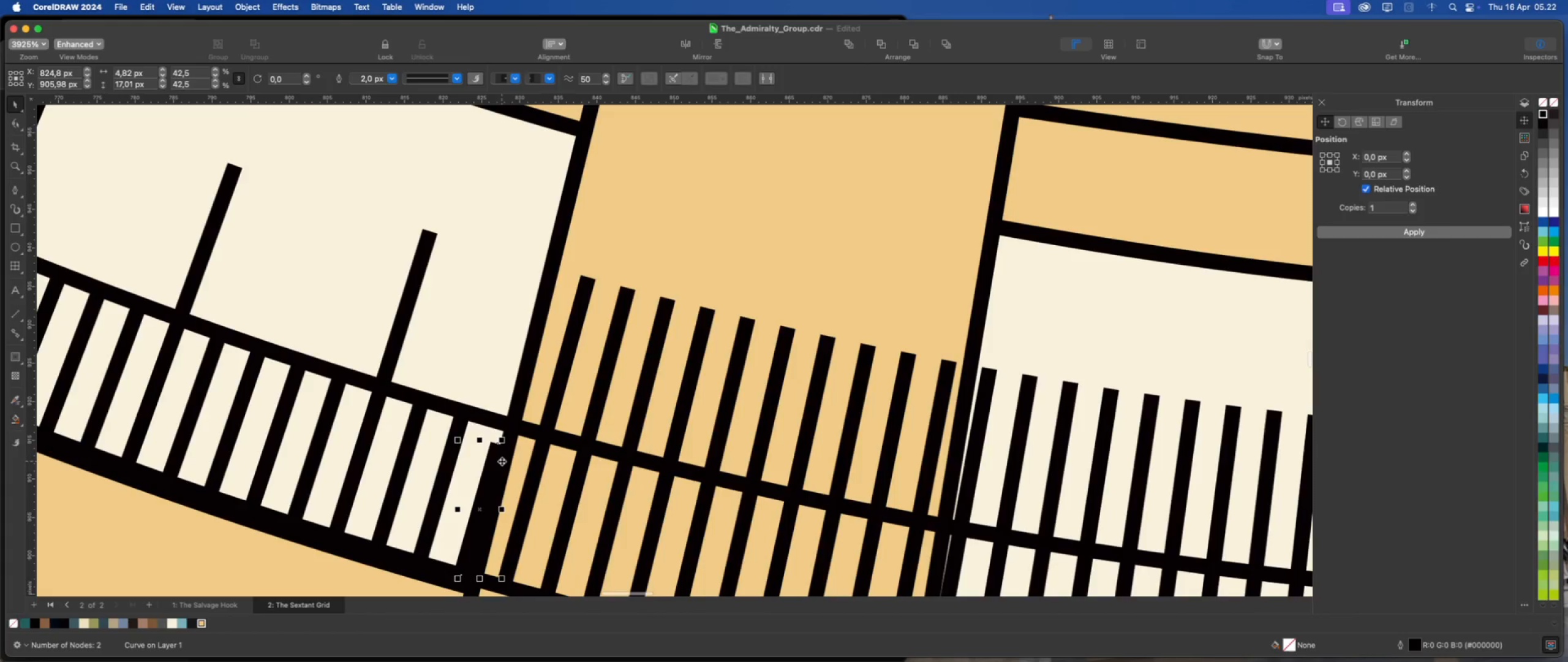 
key(Meta+Z)
 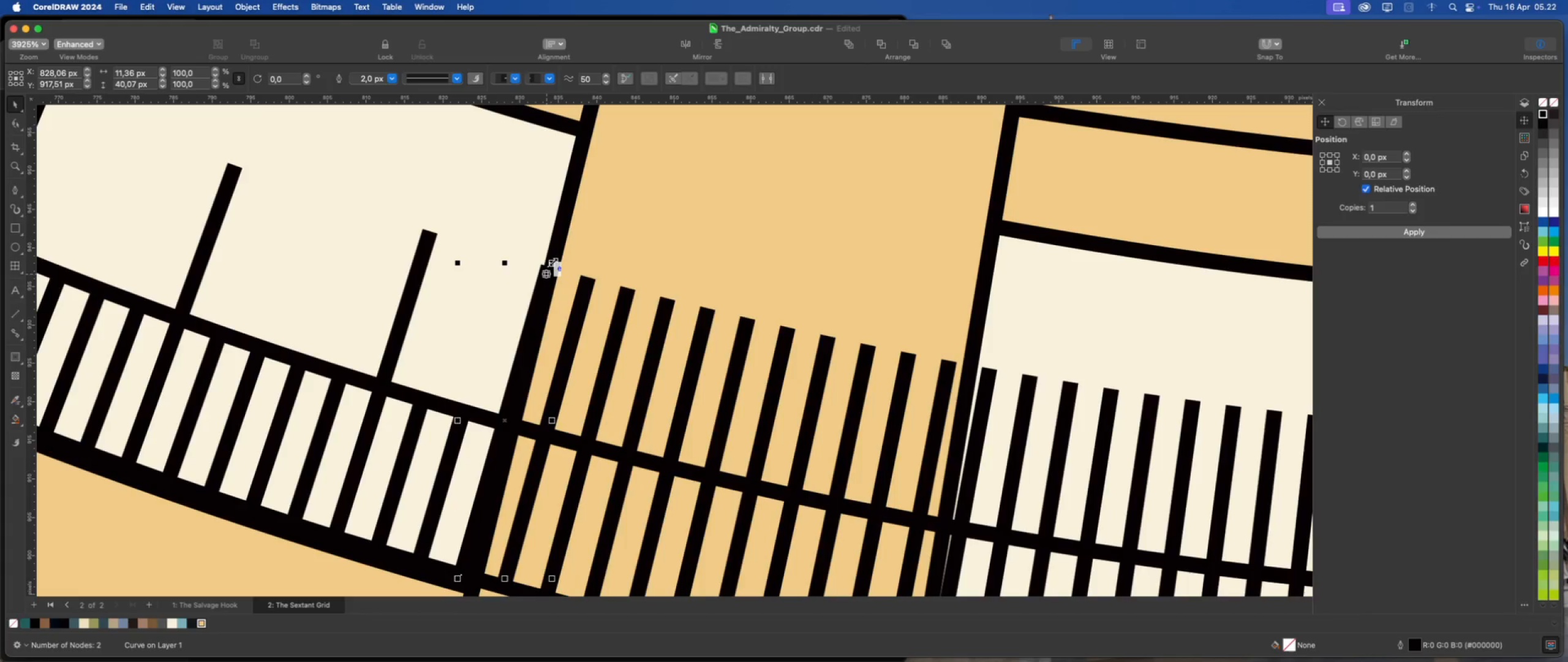 
left_click_drag(start_coordinate=[553, 262], to_coordinate=[508, 419])
 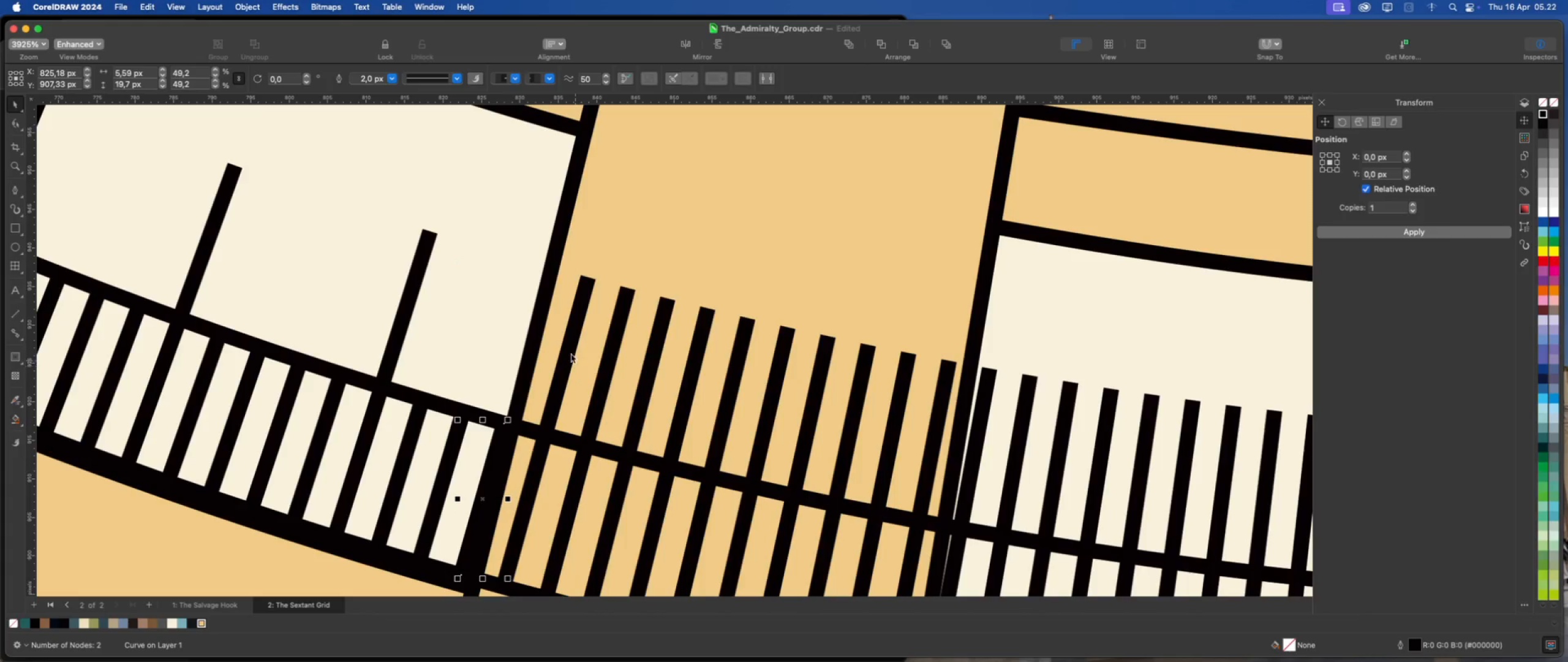 
left_click([571, 354])
 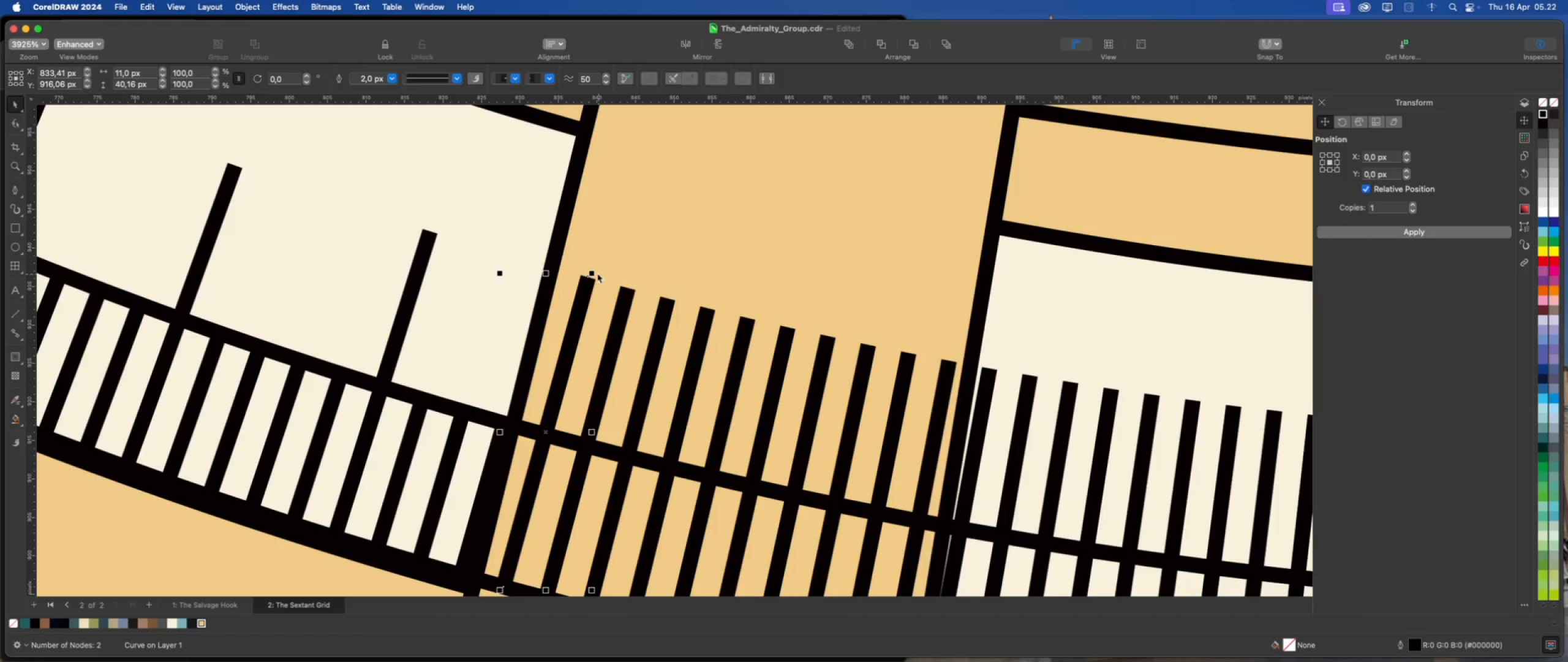 
left_click_drag(start_coordinate=[594, 273], to_coordinate=[551, 430])
 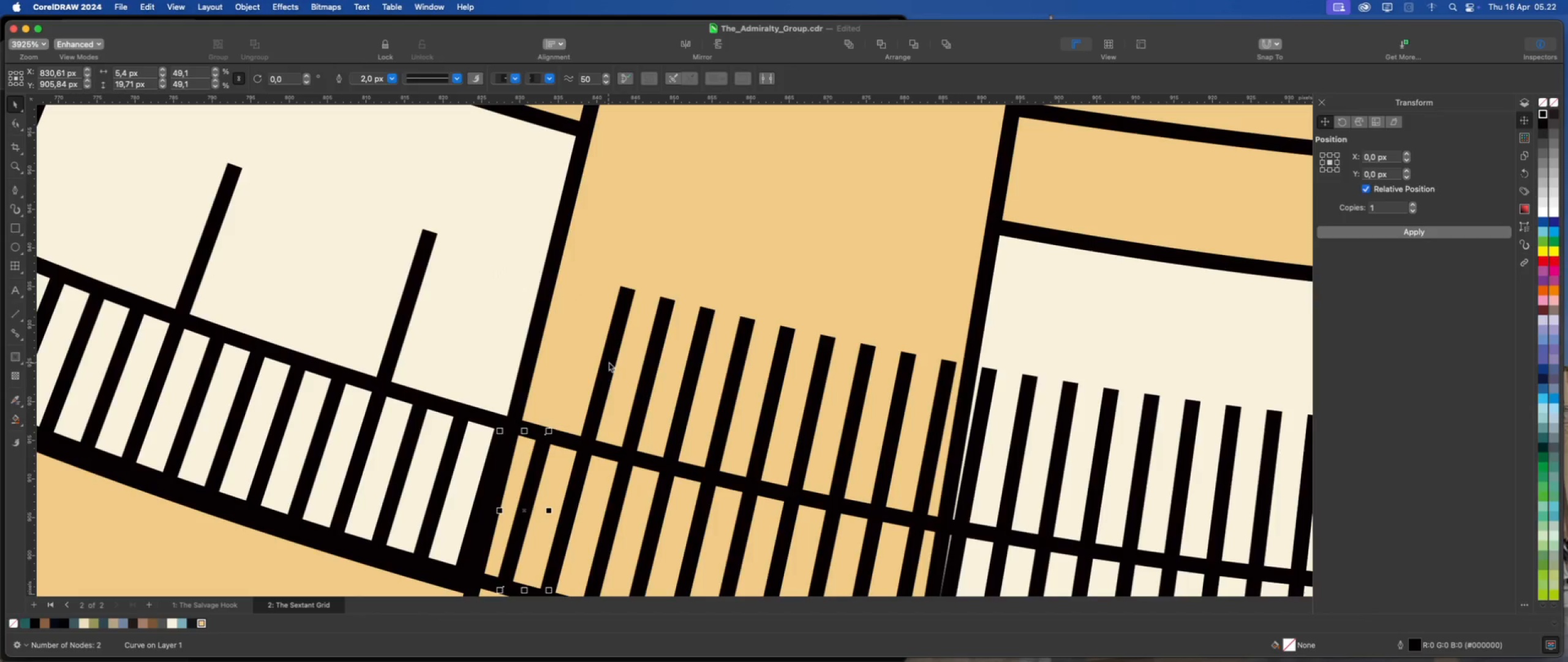 
left_click([609, 361])
 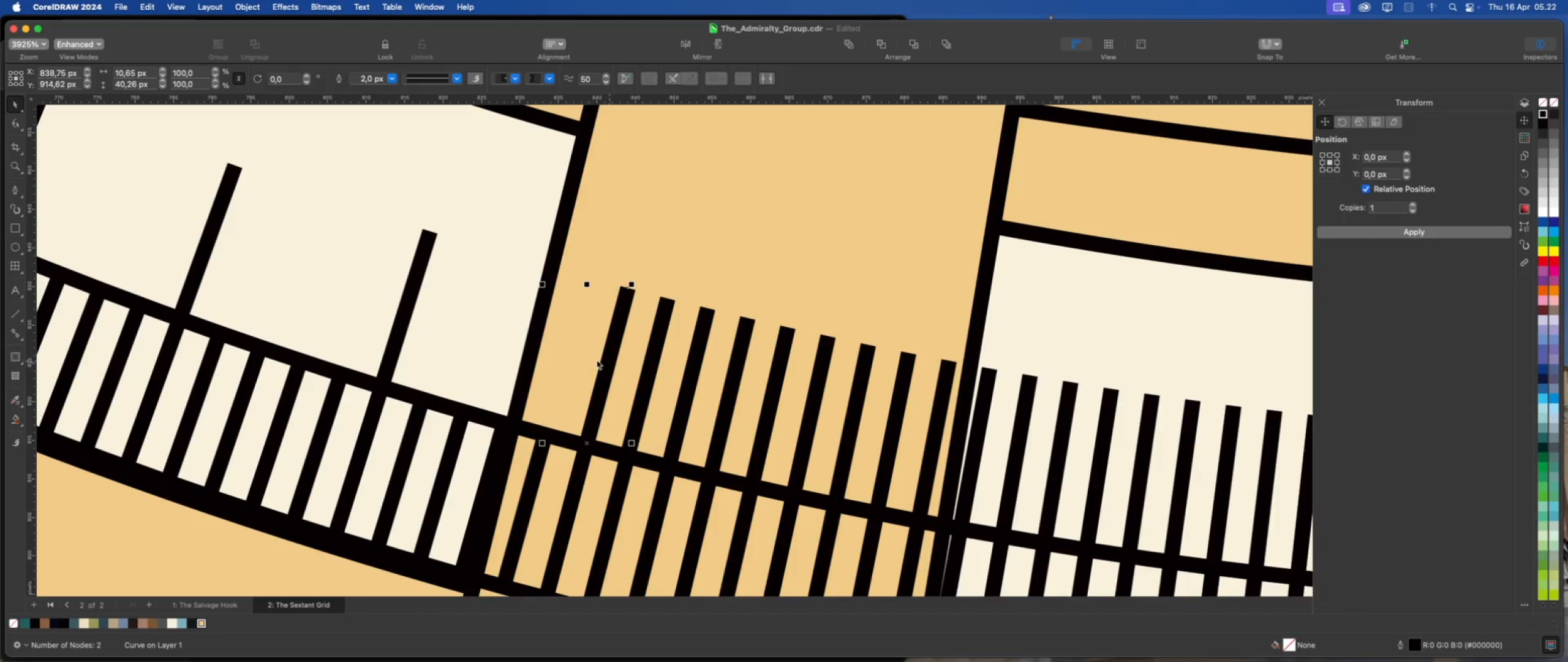 
scroll: coordinate [367, 364], scroll_direction: down, amount: 6.0
 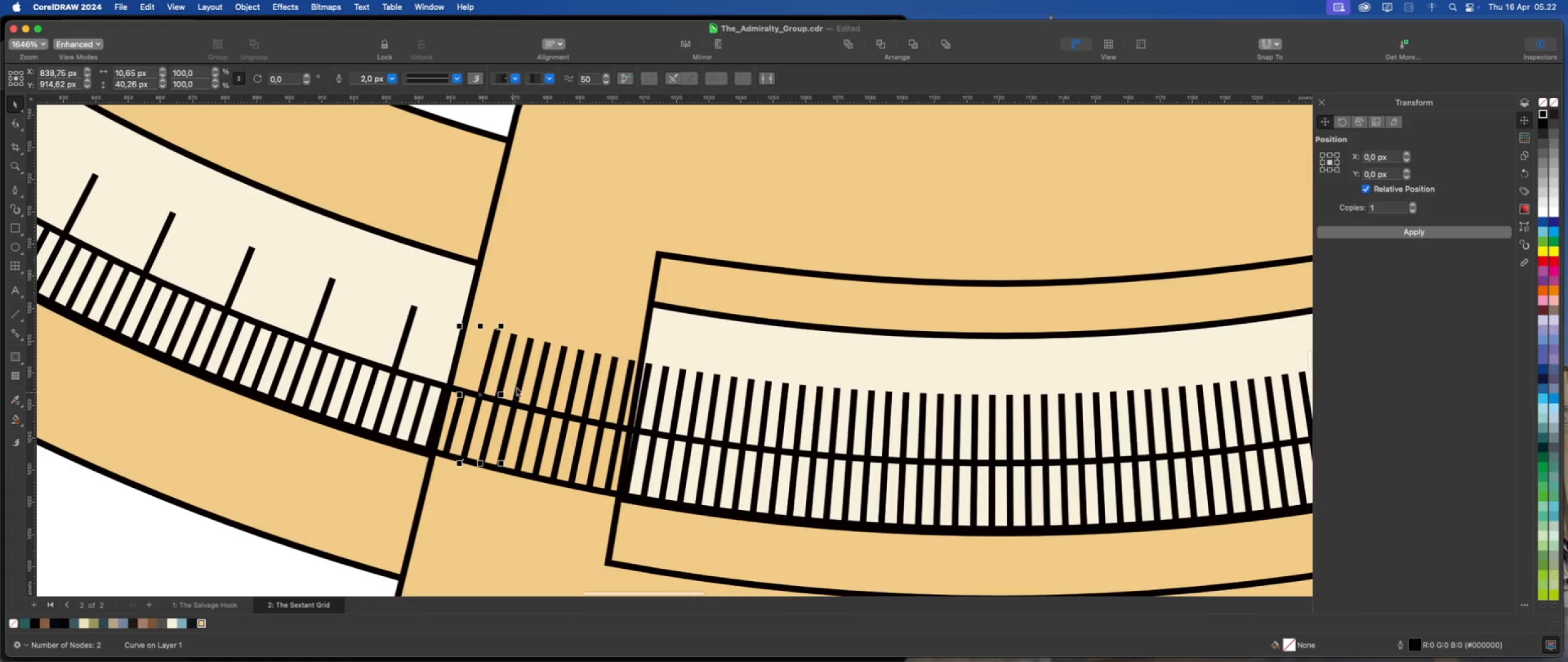 
scroll: coordinate [516, 387], scroll_direction: up, amount: 1.0
 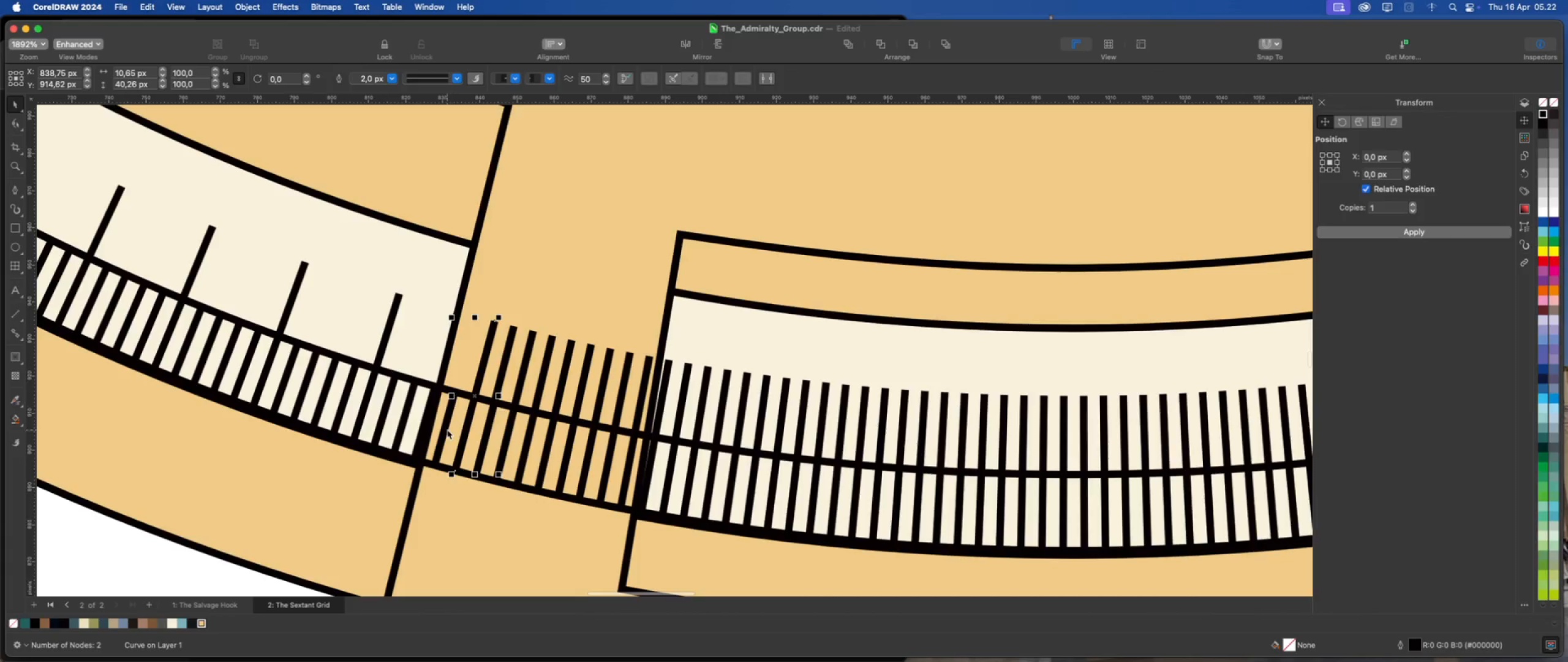 
left_click([443, 427])
 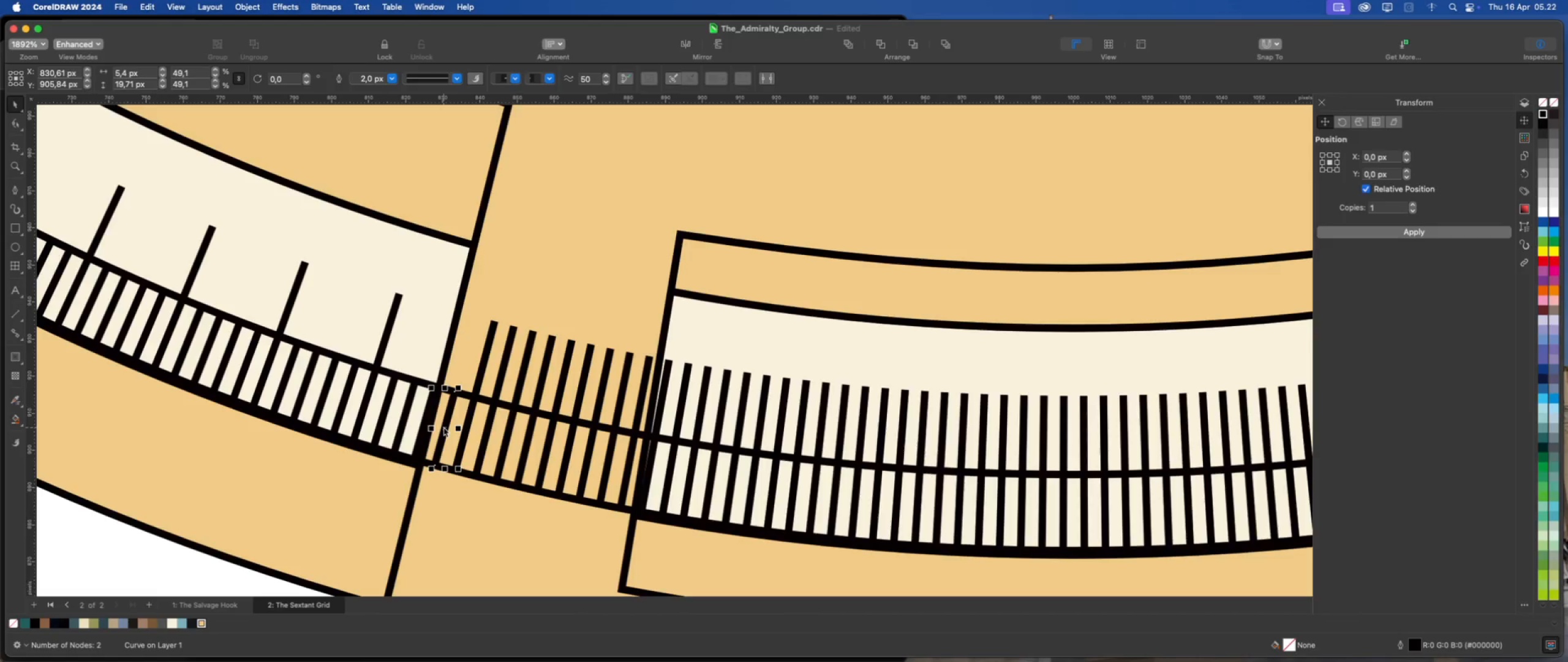 
key(Delete)
 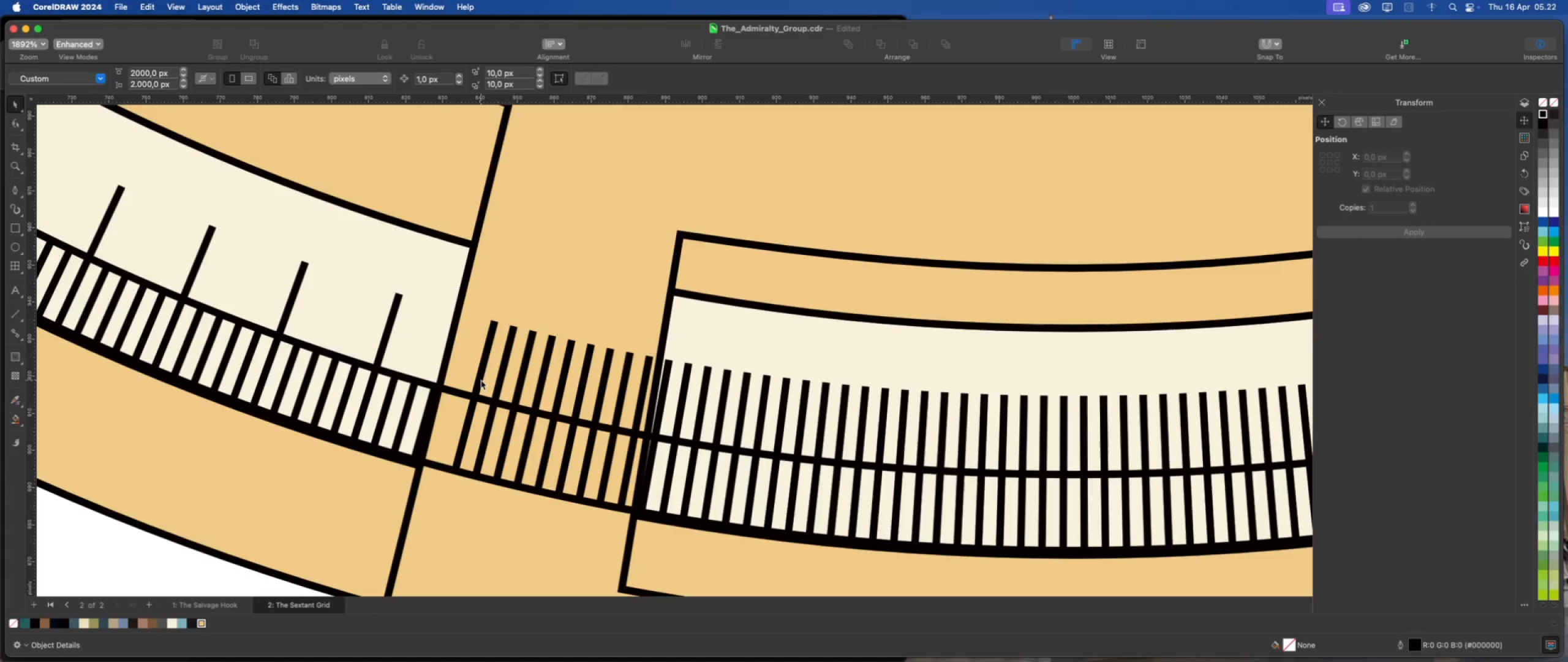 
left_click([481, 380])
 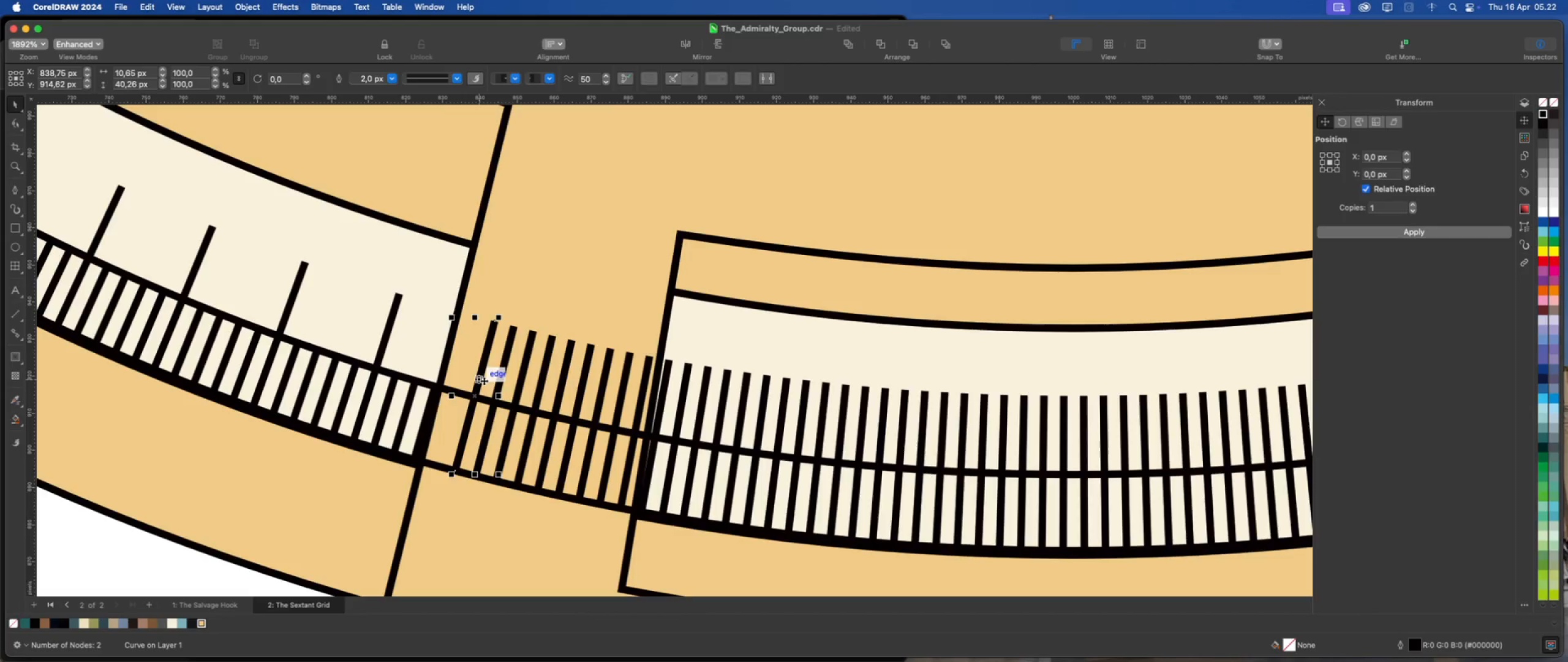 
key(Delete)
 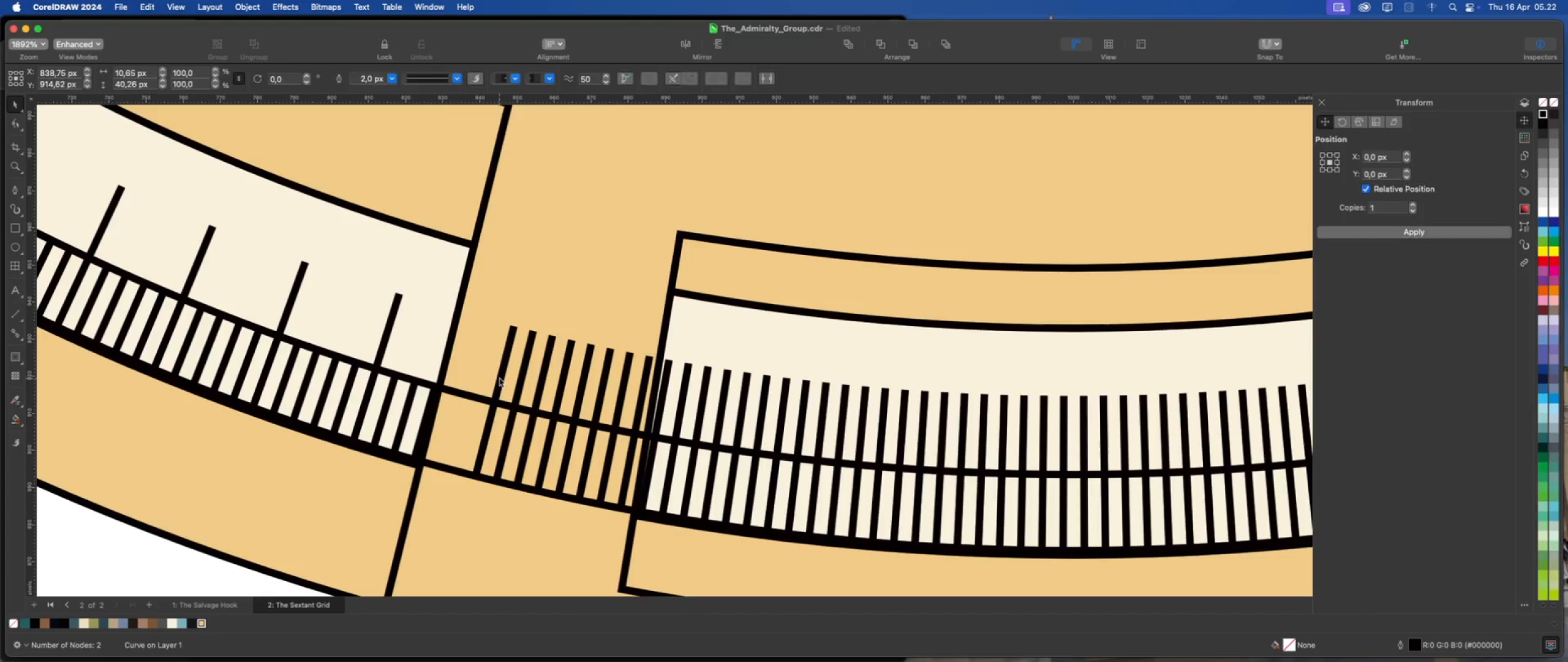 
left_click([499, 378])
 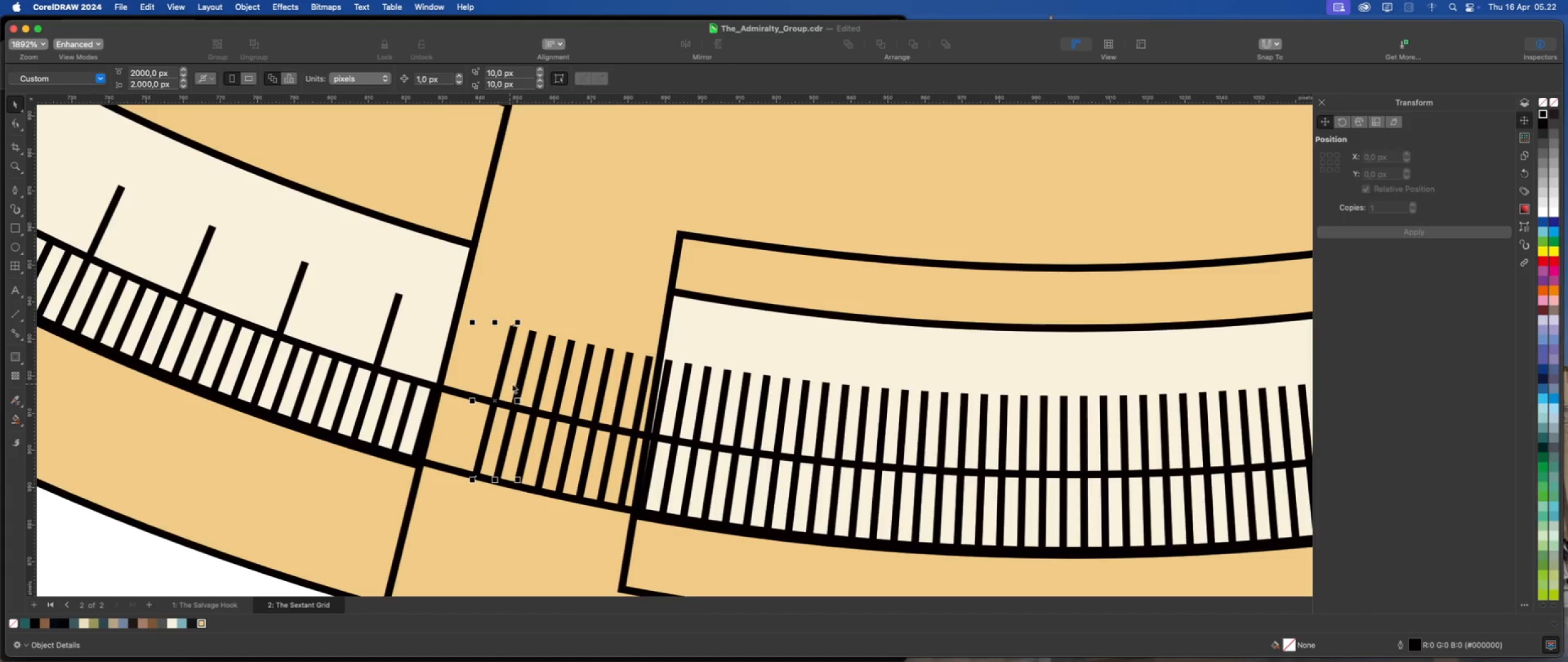 
key(Delete)
 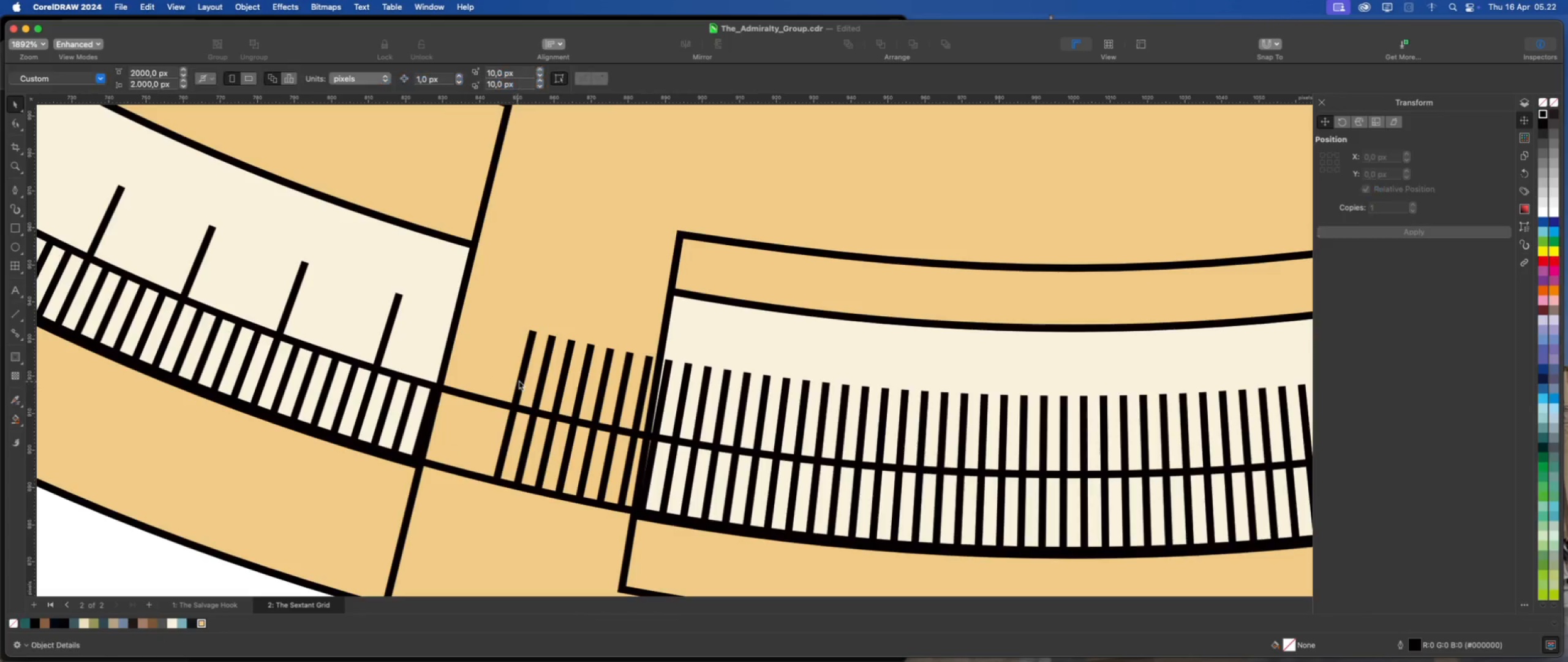 
left_click([519, 381])
 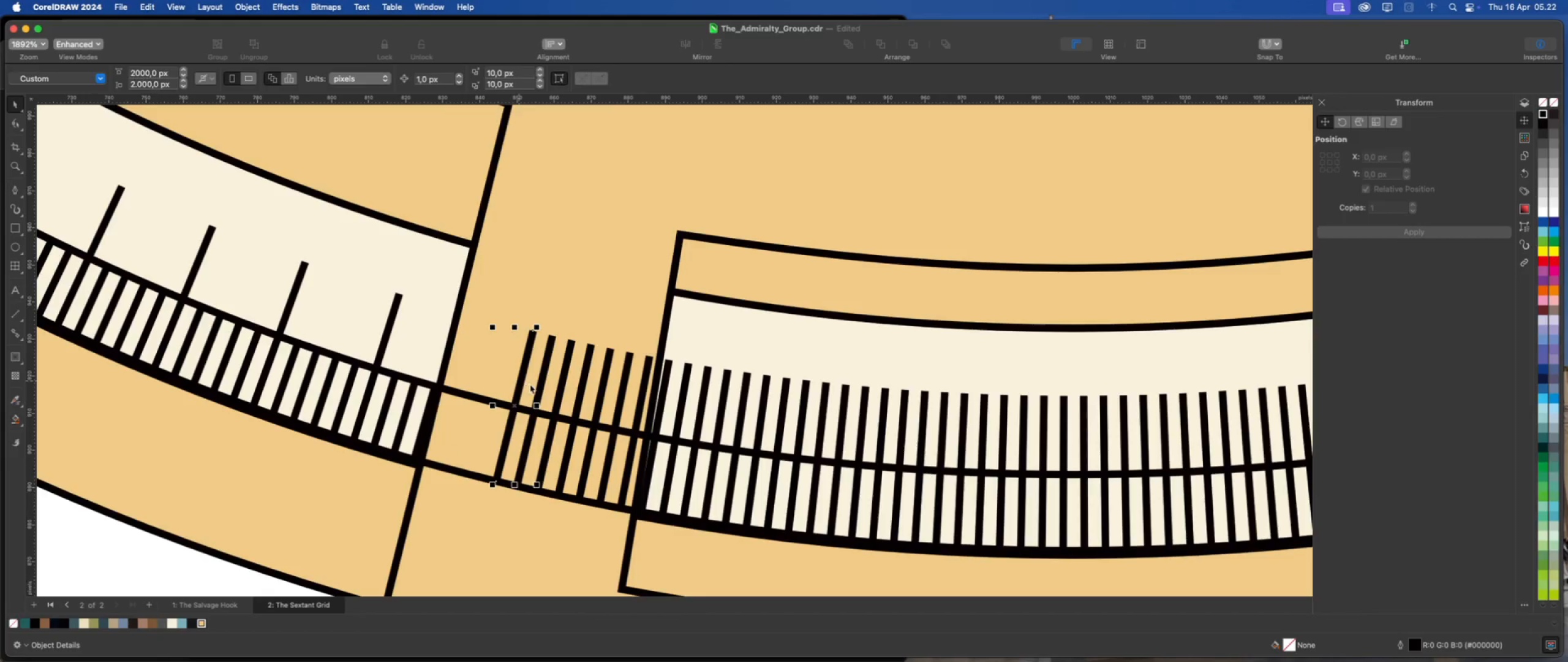 
key(Delete)
 